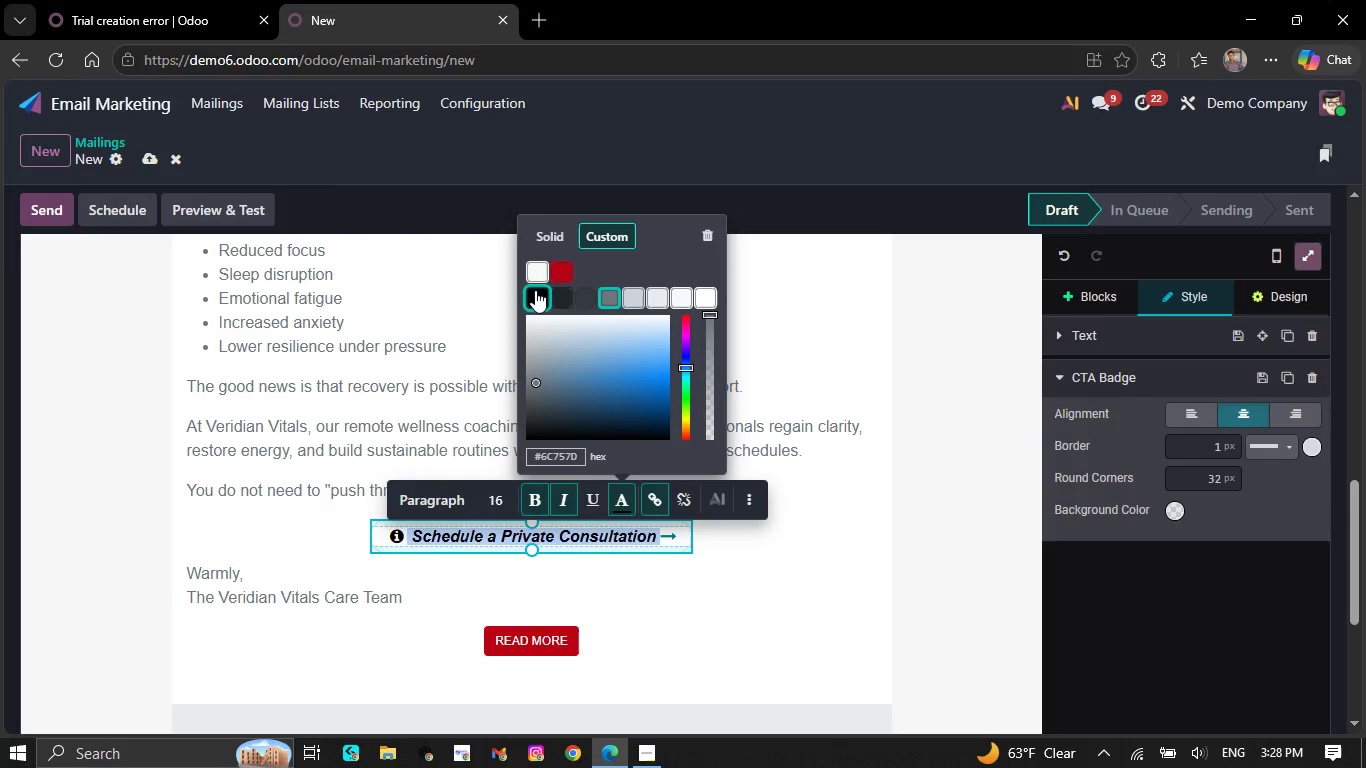 
left_click([536, 275])
 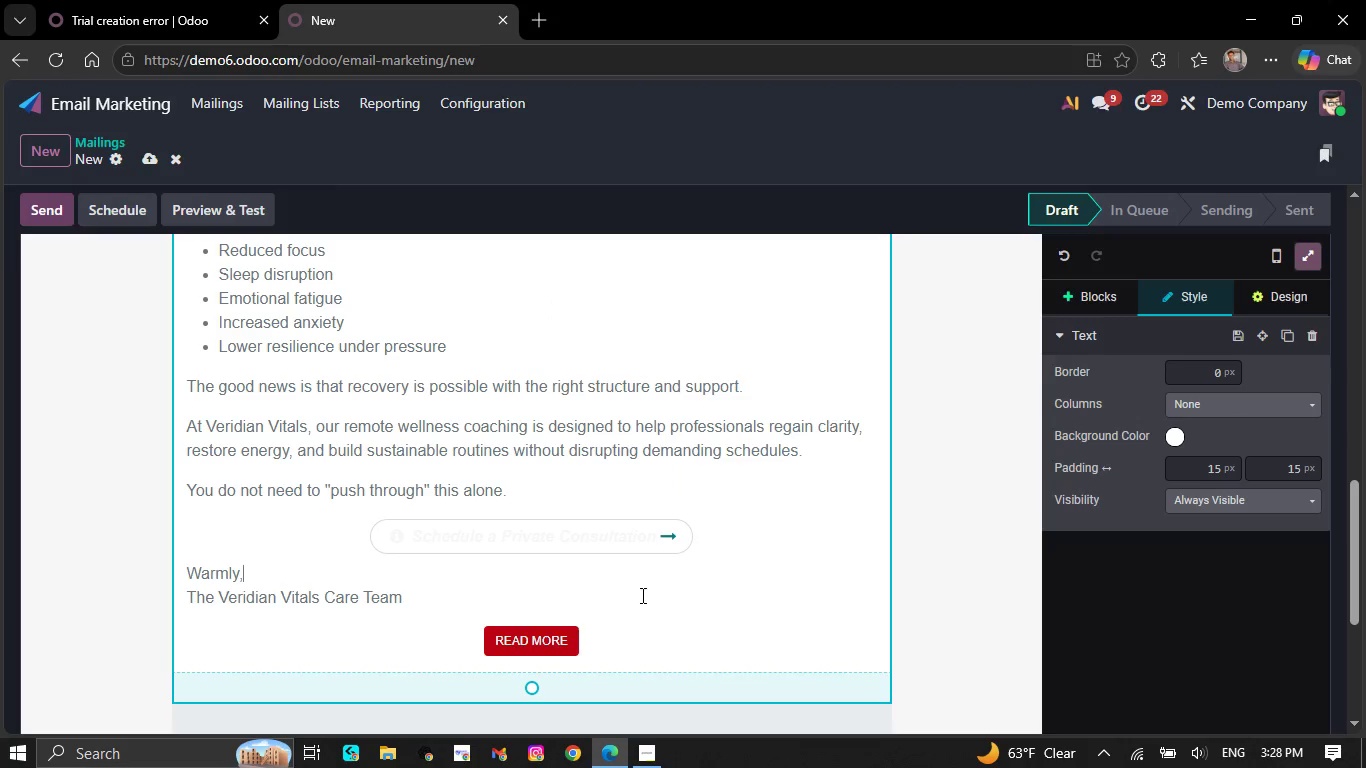 
left_click([564, 555])
 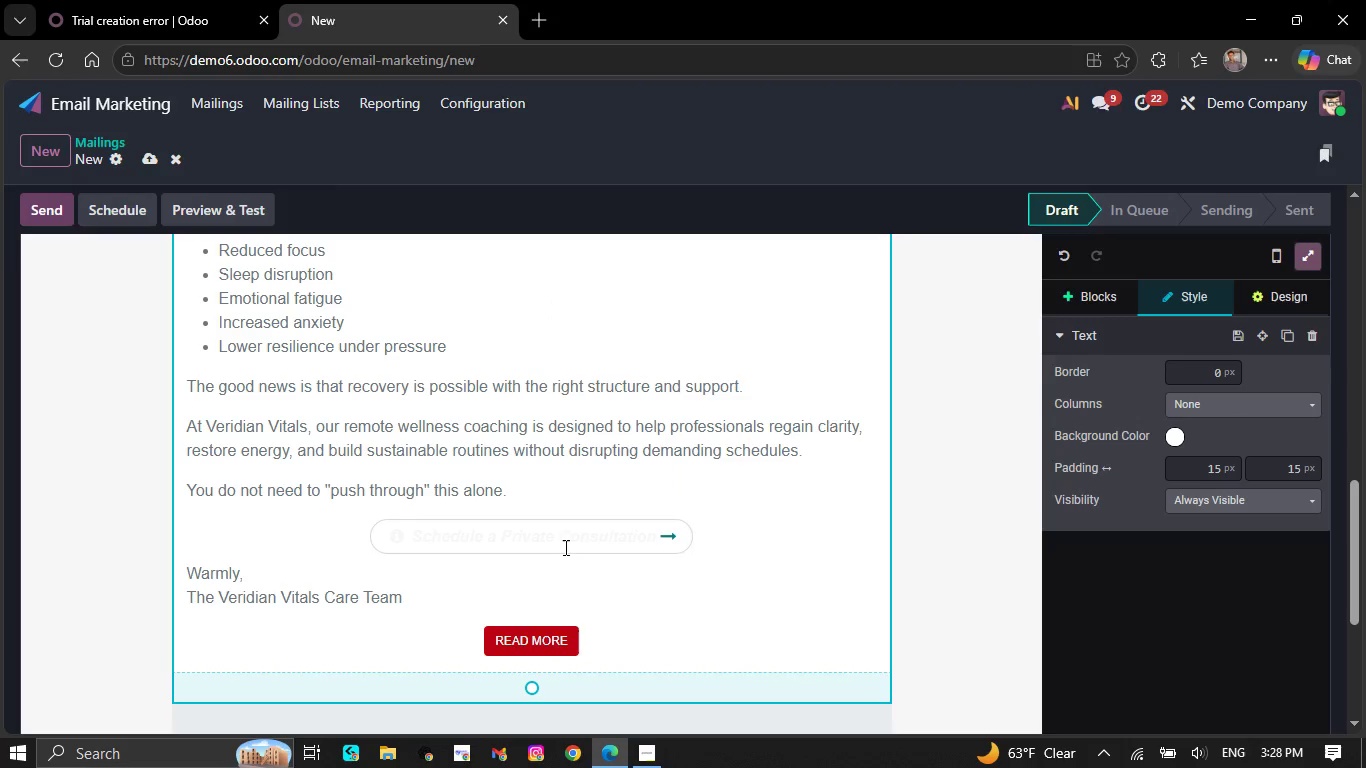 
left_click([563, 546])
 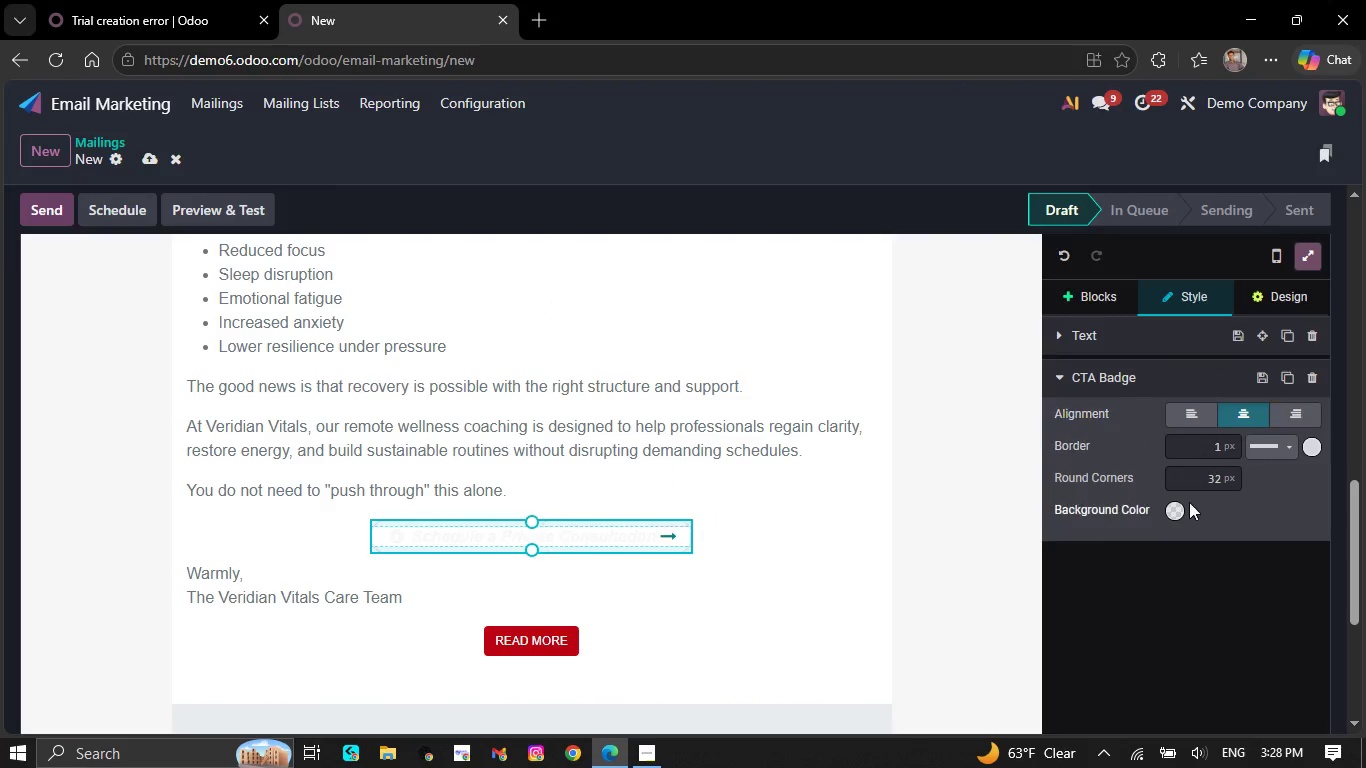 
left_click([1174, 504])
 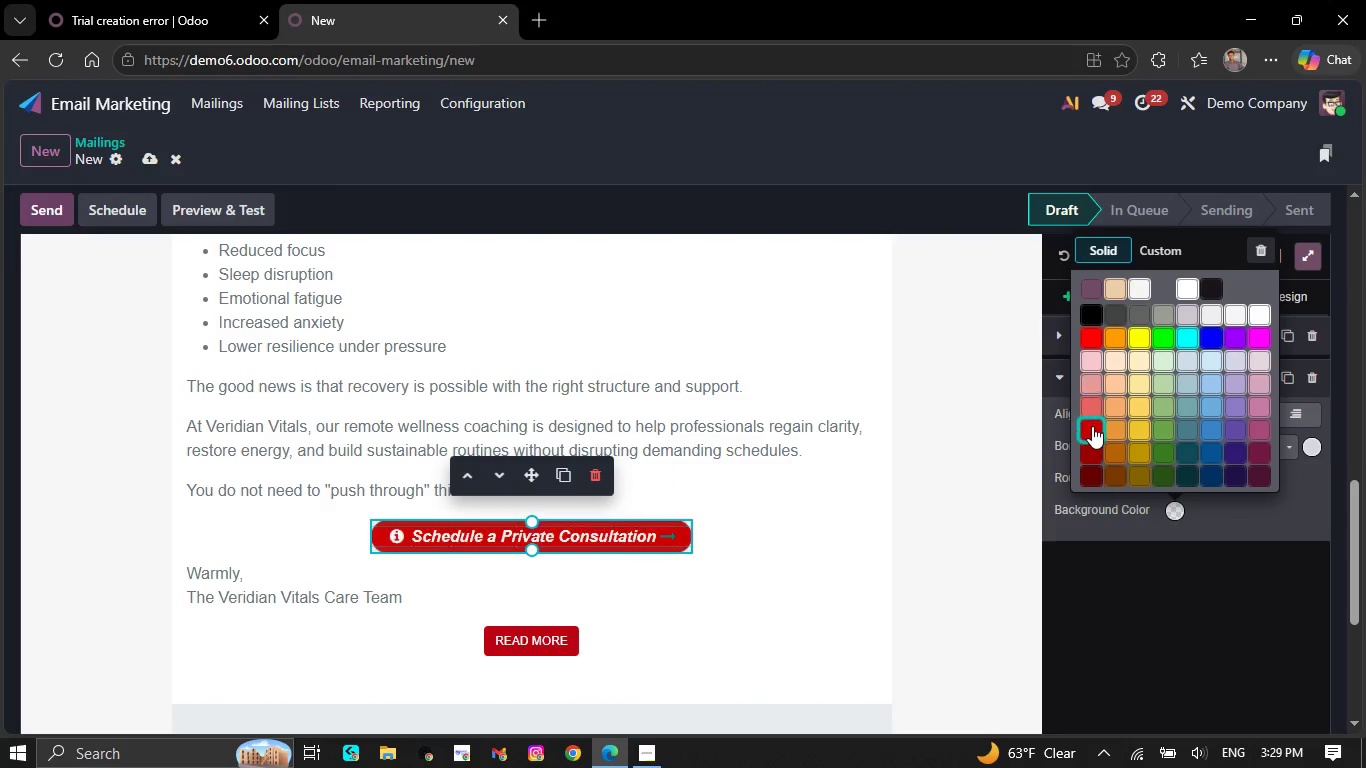 
left_click([1092, 426])
 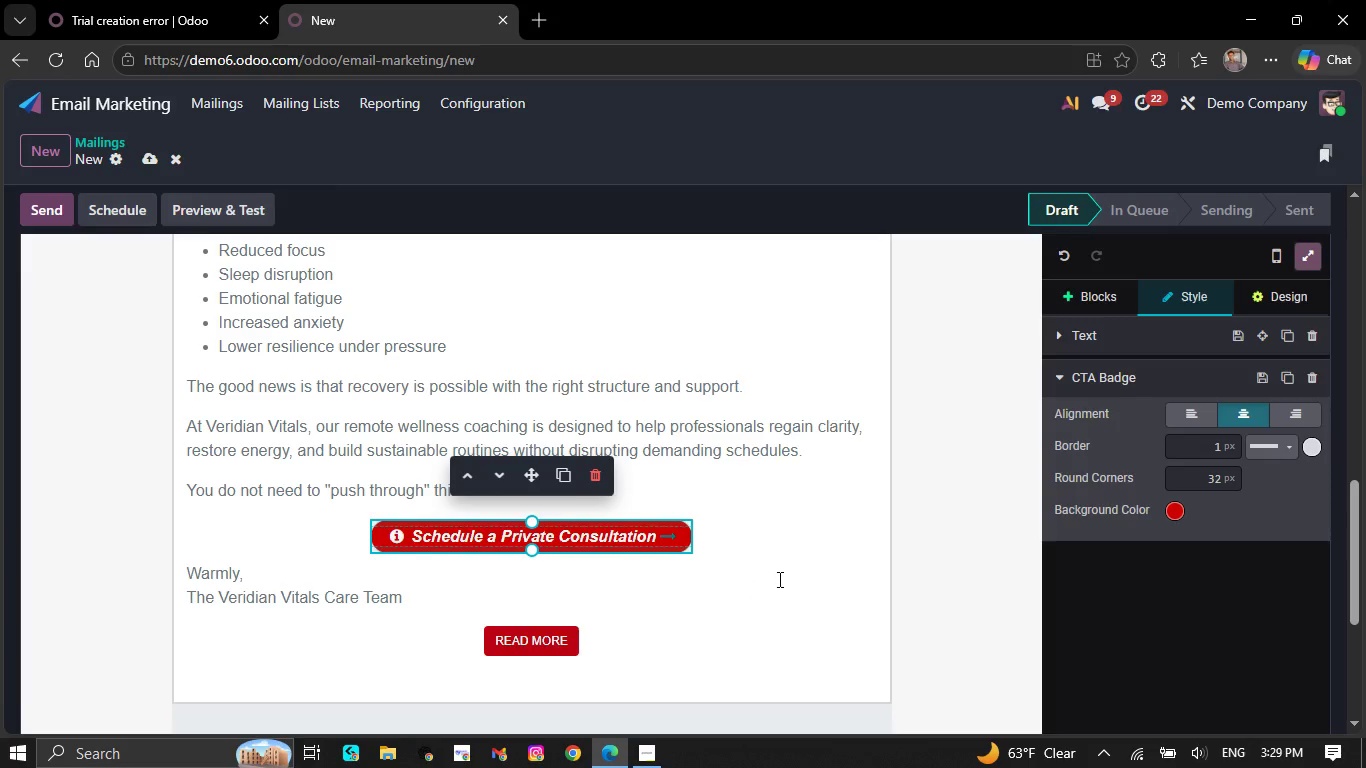 
left_click([761, 579])
 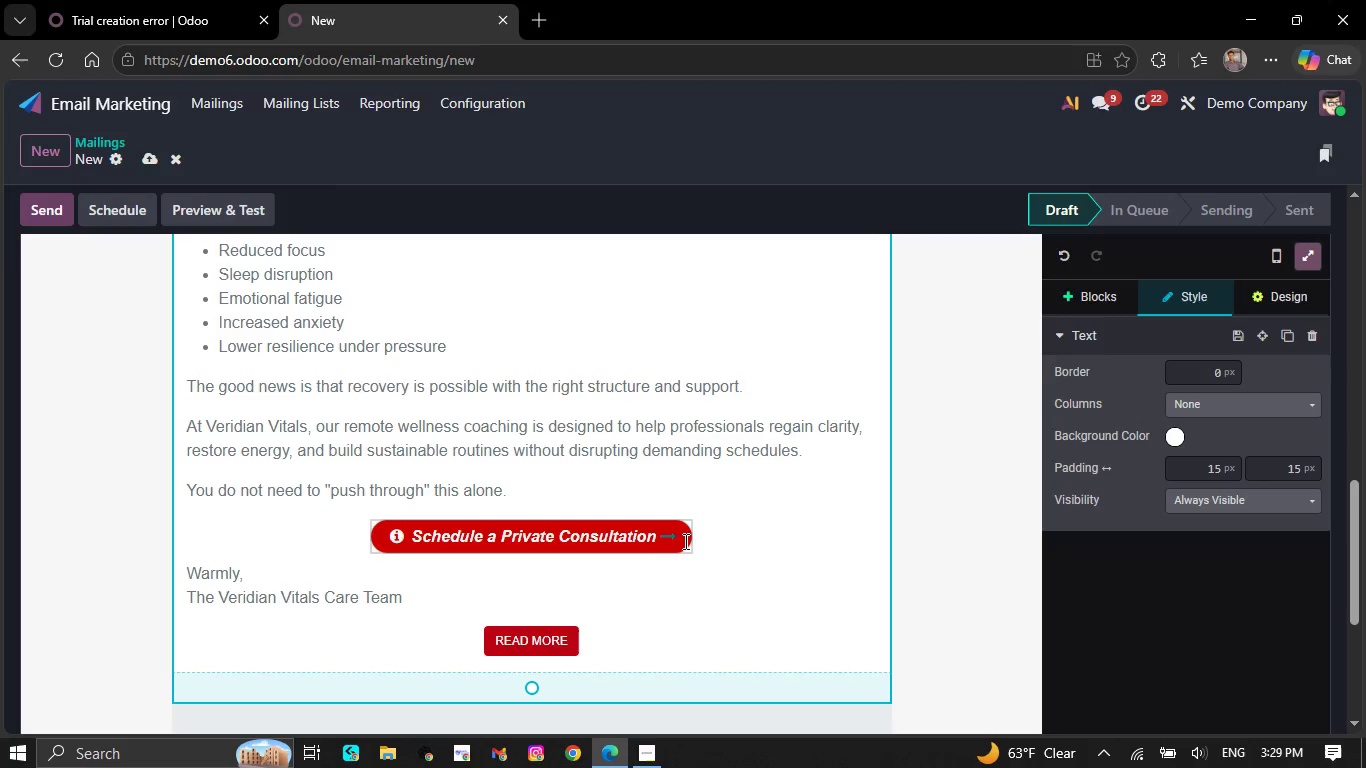 
left_click([685, 536])
 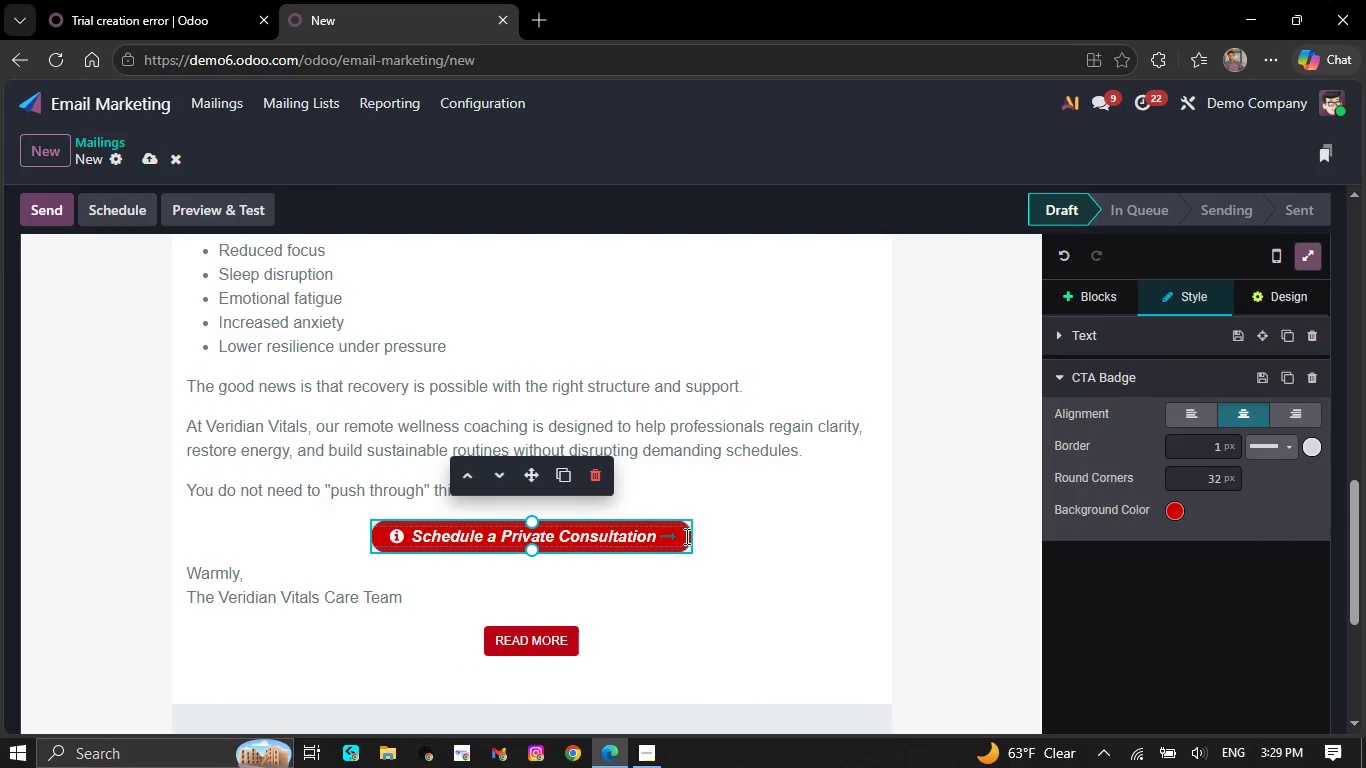 
left_click_drag(start_coordinate=[685, 536], to_coordinate=[626, 541])
 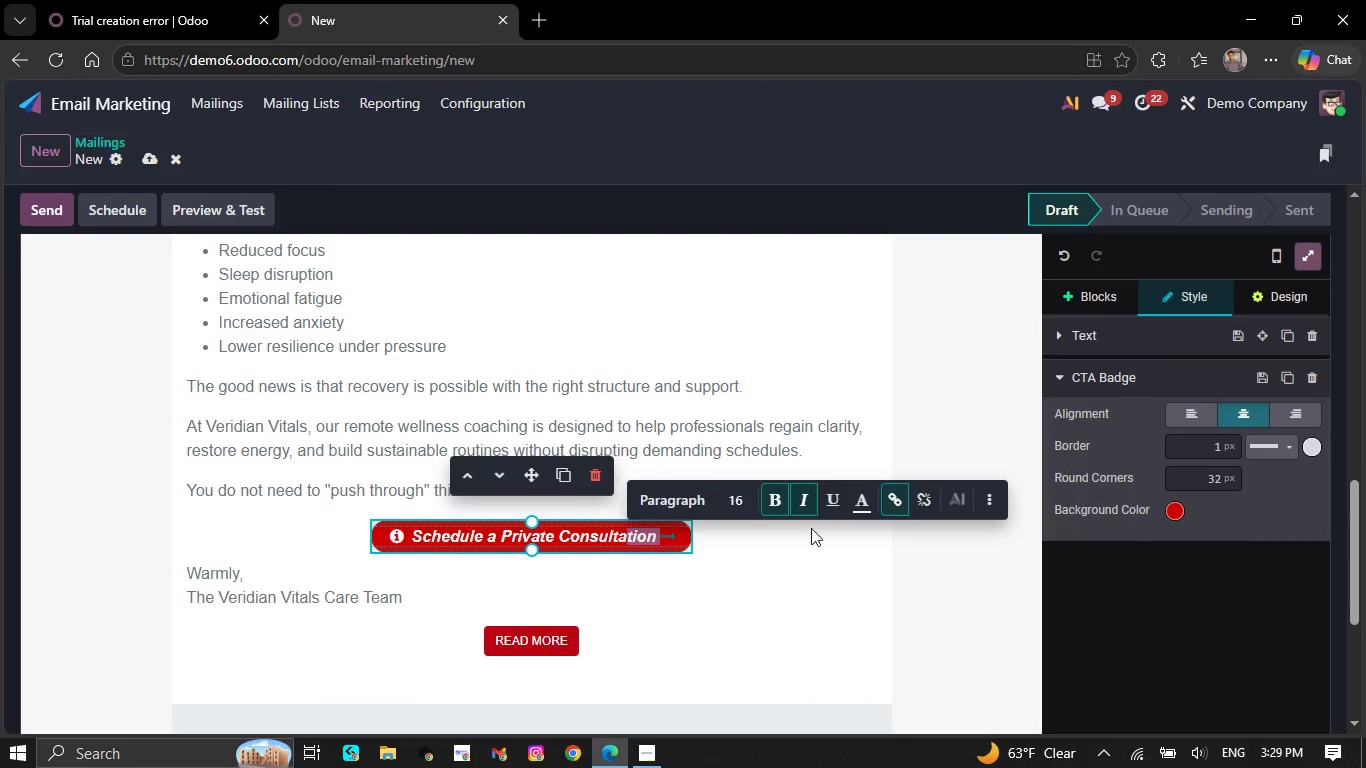 
mouse_move([850, 485])
 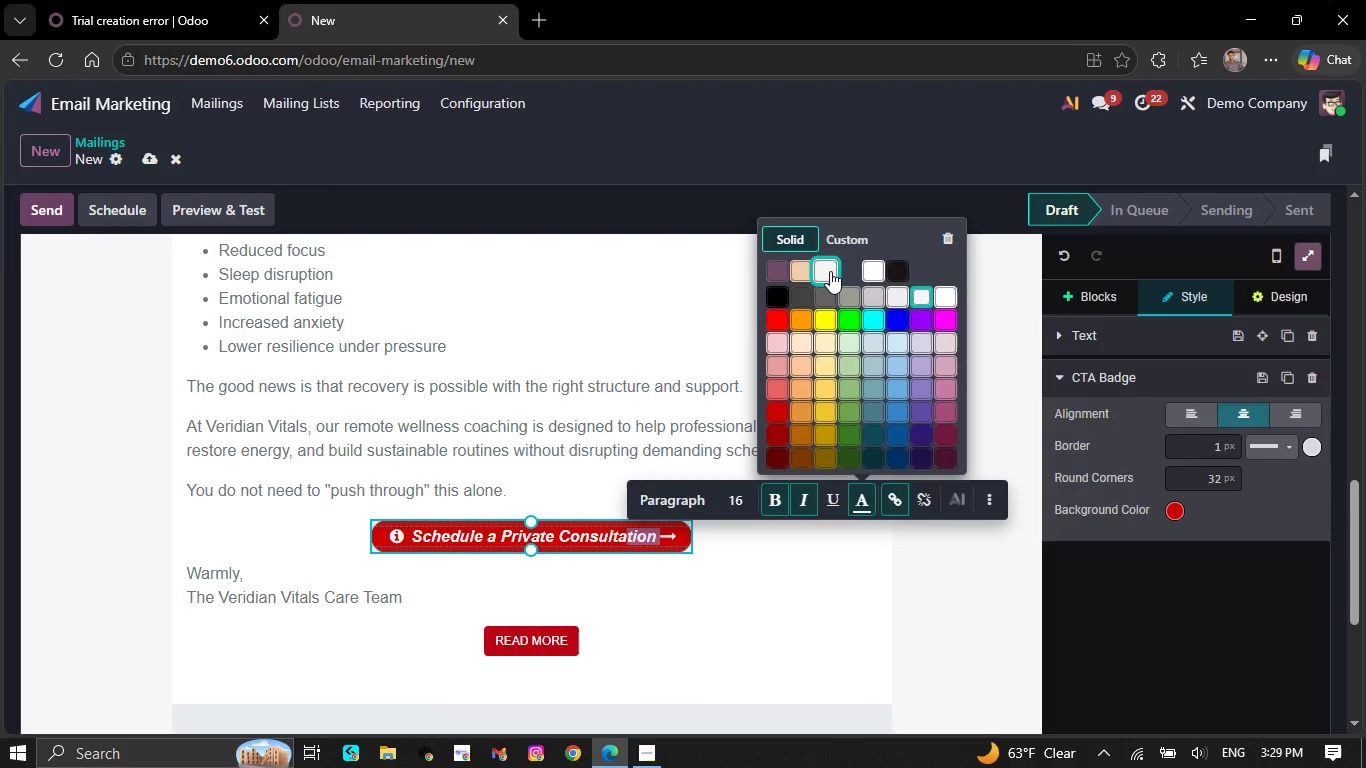 
left_click([830, 271])
 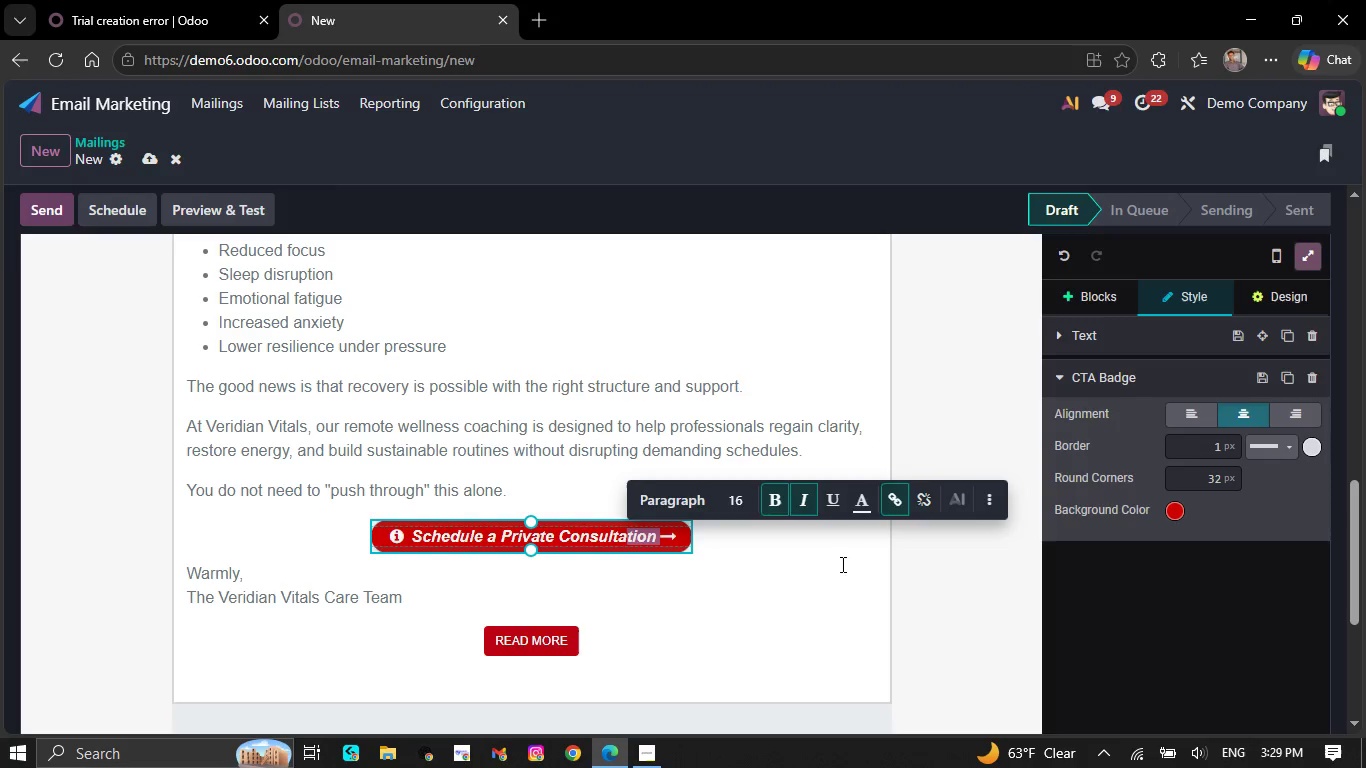 
left_click([823, 585])
 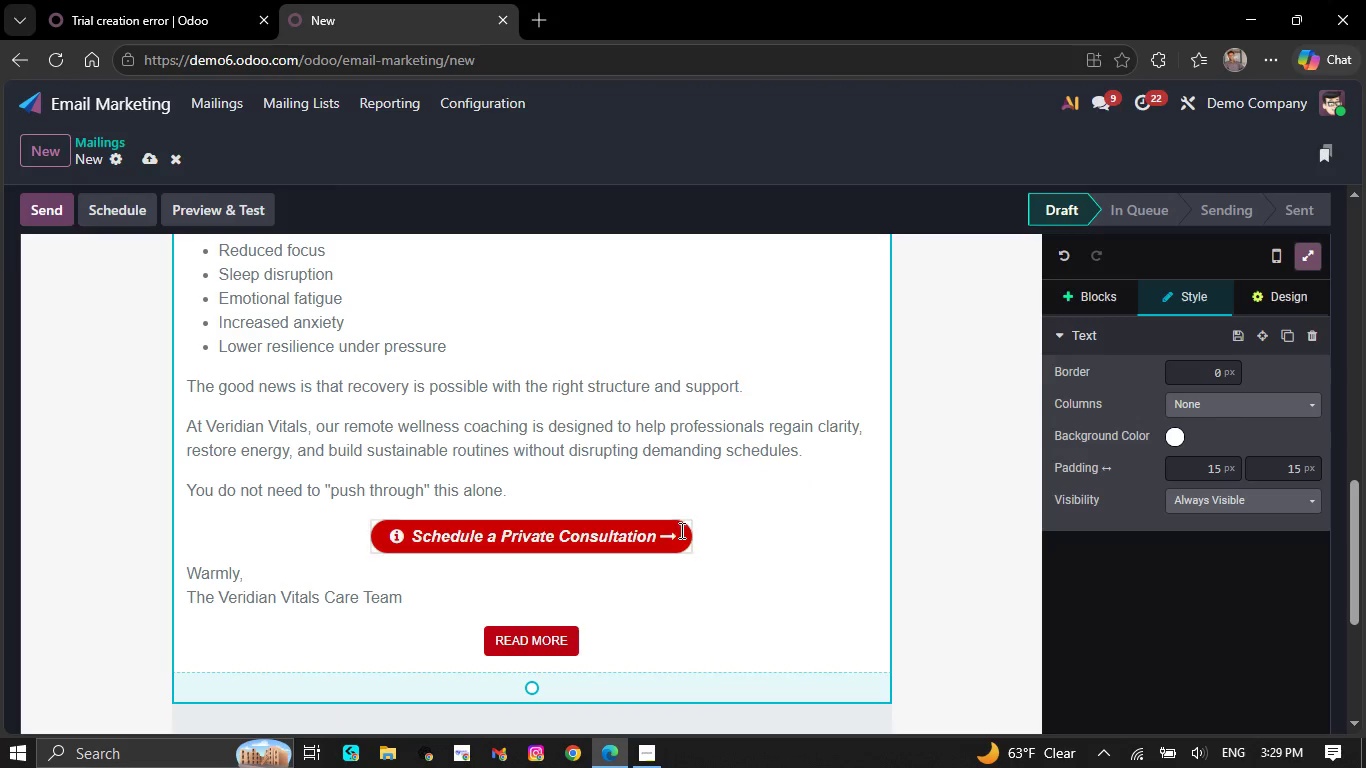 
left_click([667, 536])
 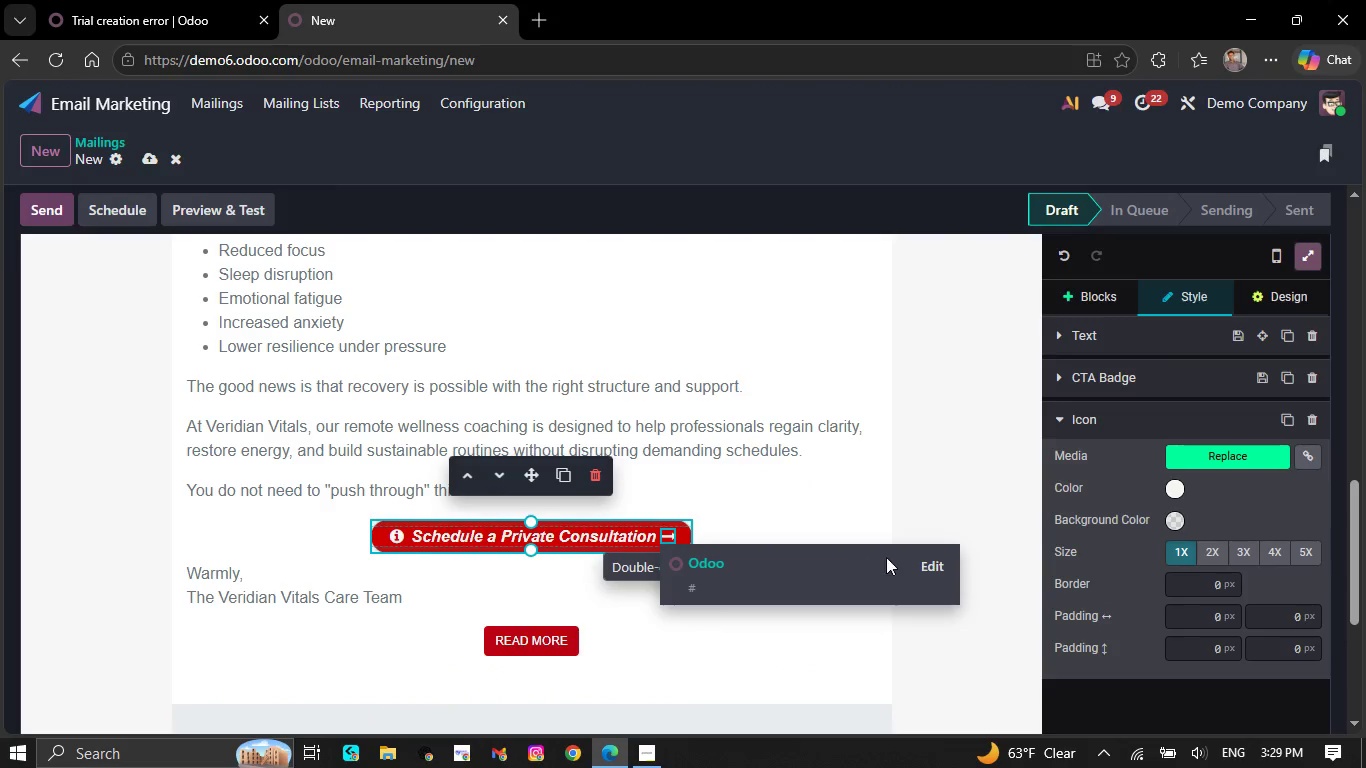 
left_click([923, 564])
 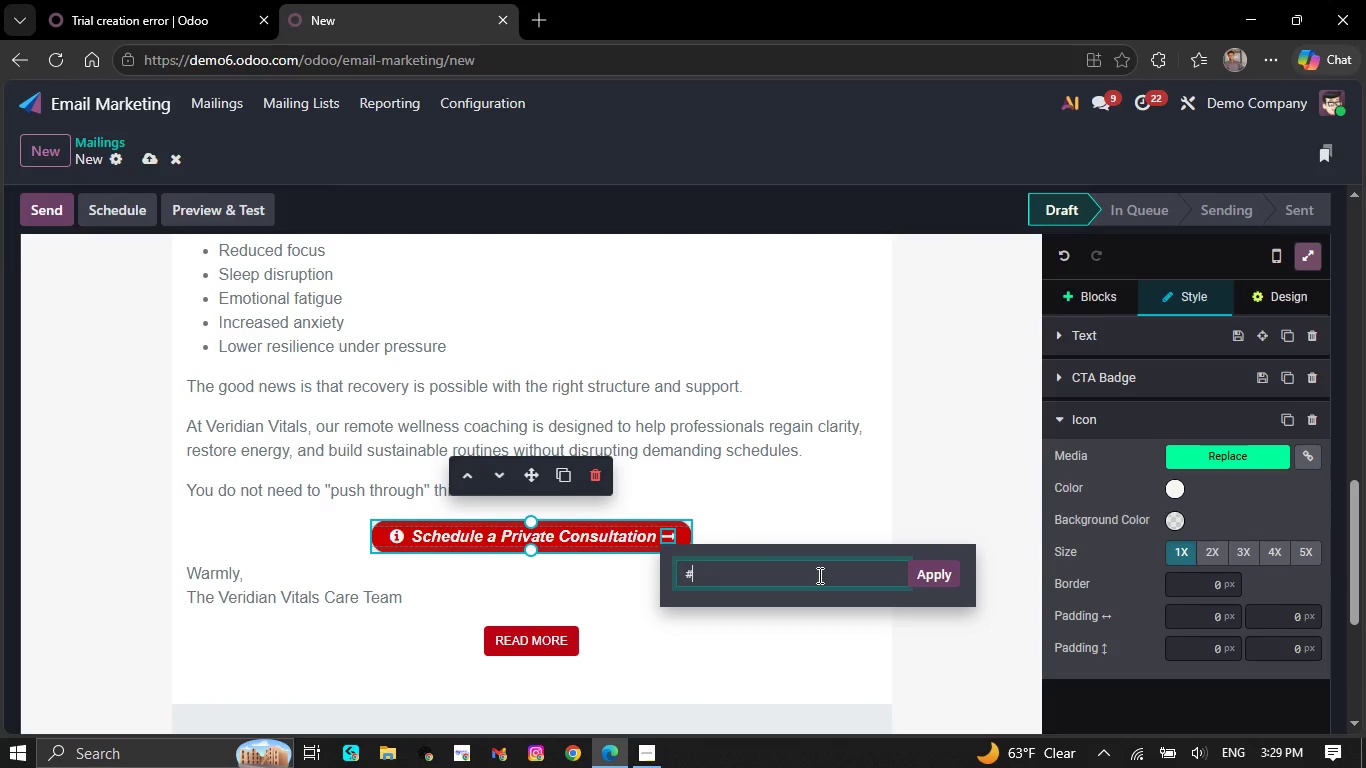 
key(Backspace)
 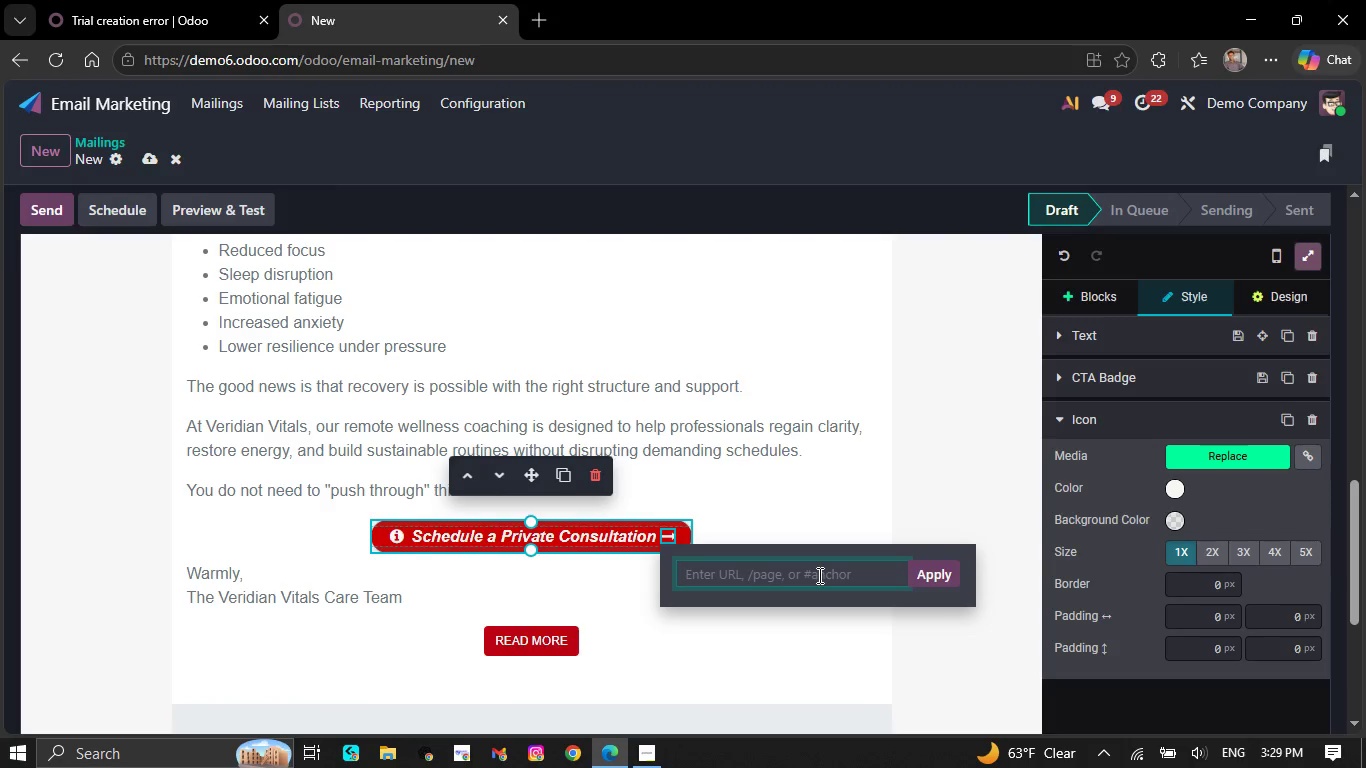 
wait(5.42)
 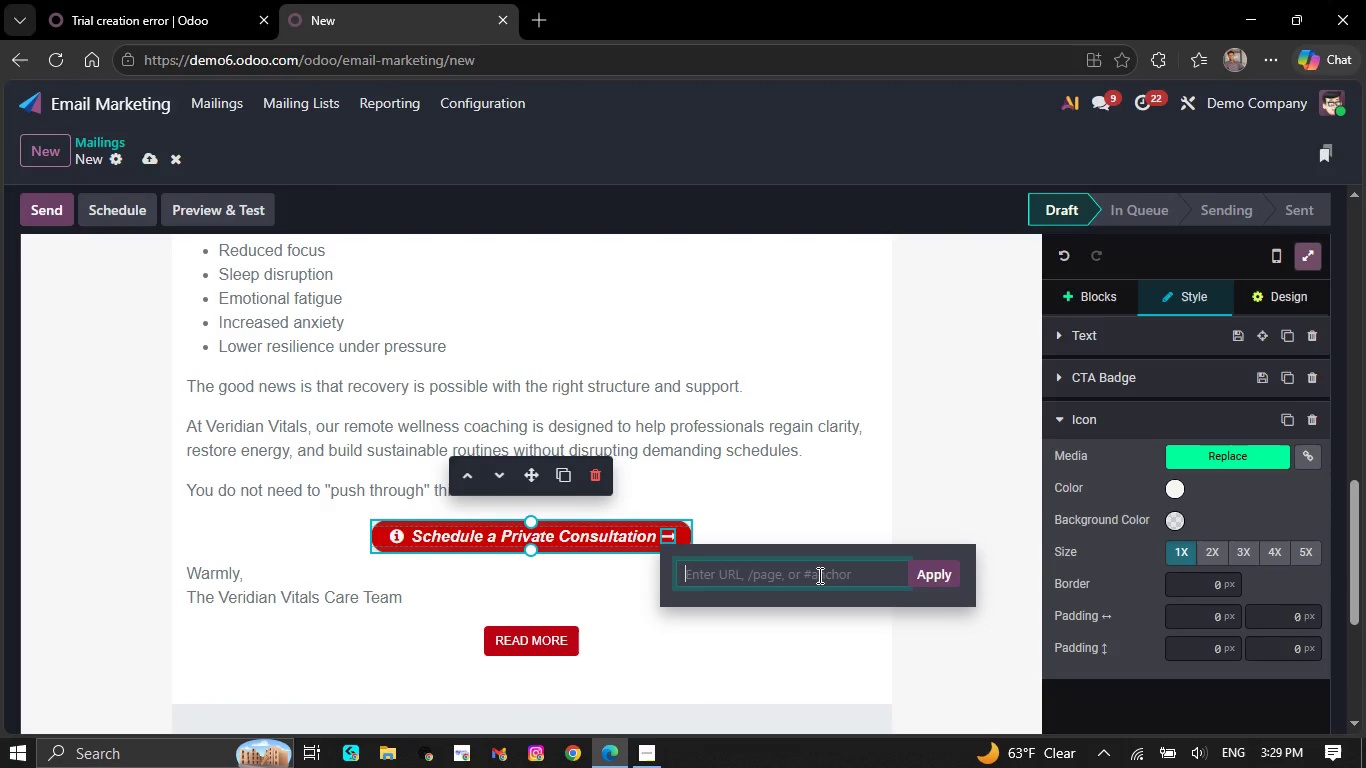 
type(https://calendly.com/veridian-vitals ?)
key(Backspace)
key(Backspace)
type(/)
 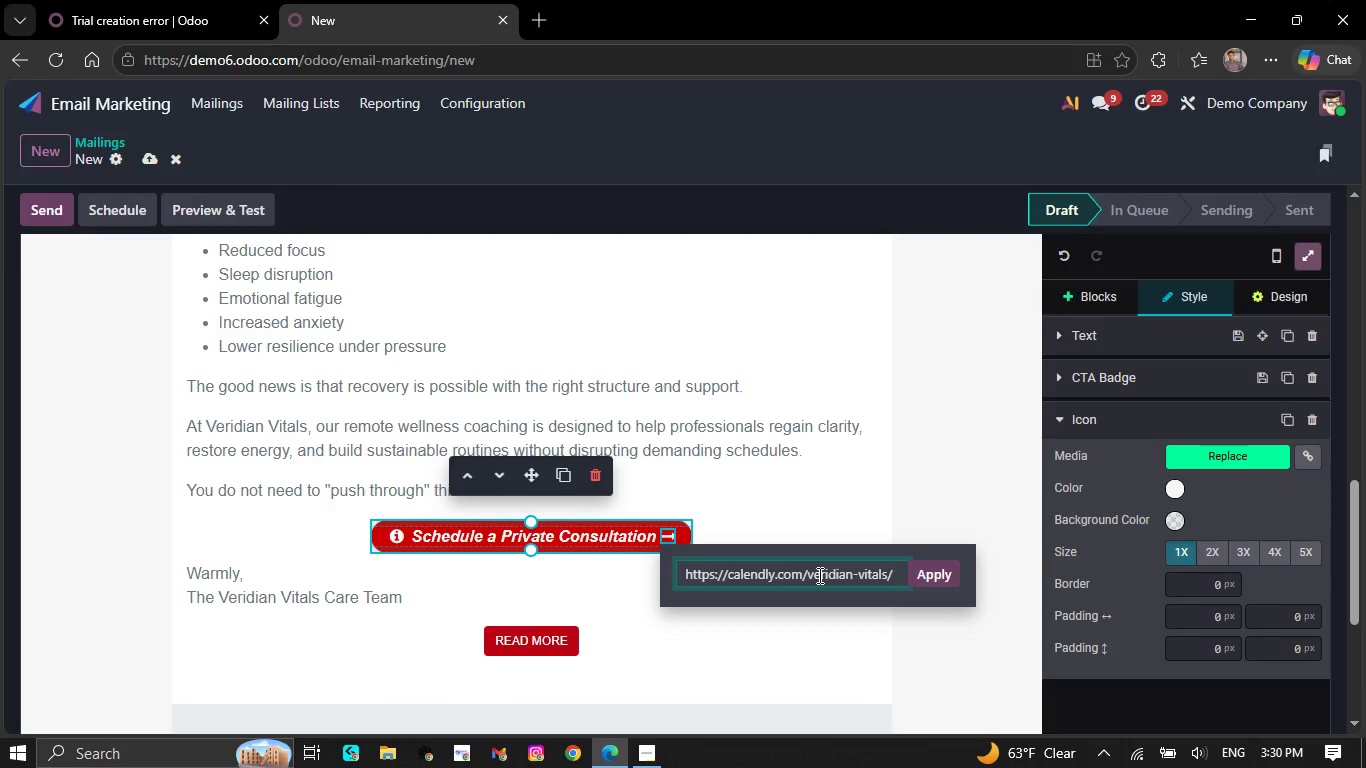 
type(co)
key(Backspace)
type(o)
key(Backspace)
type(o)
 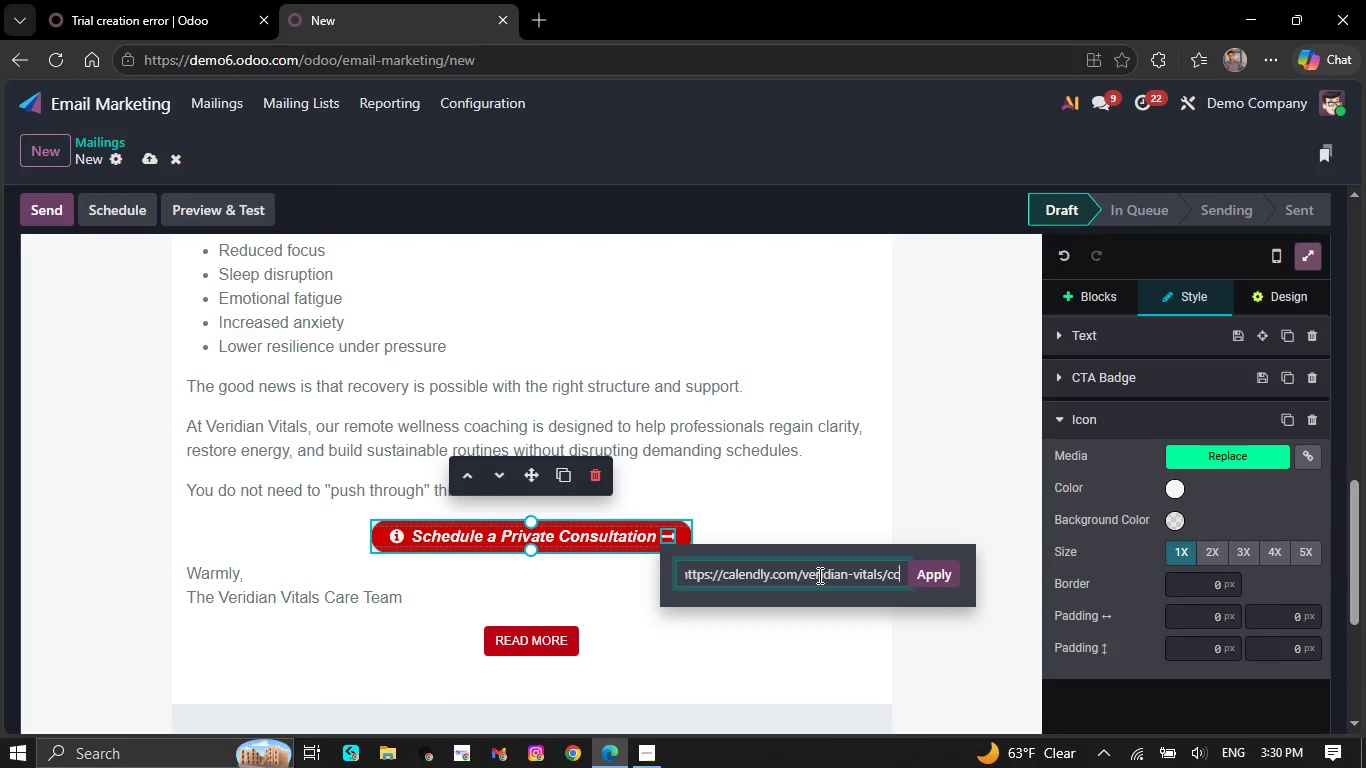 
type(nsultation)
 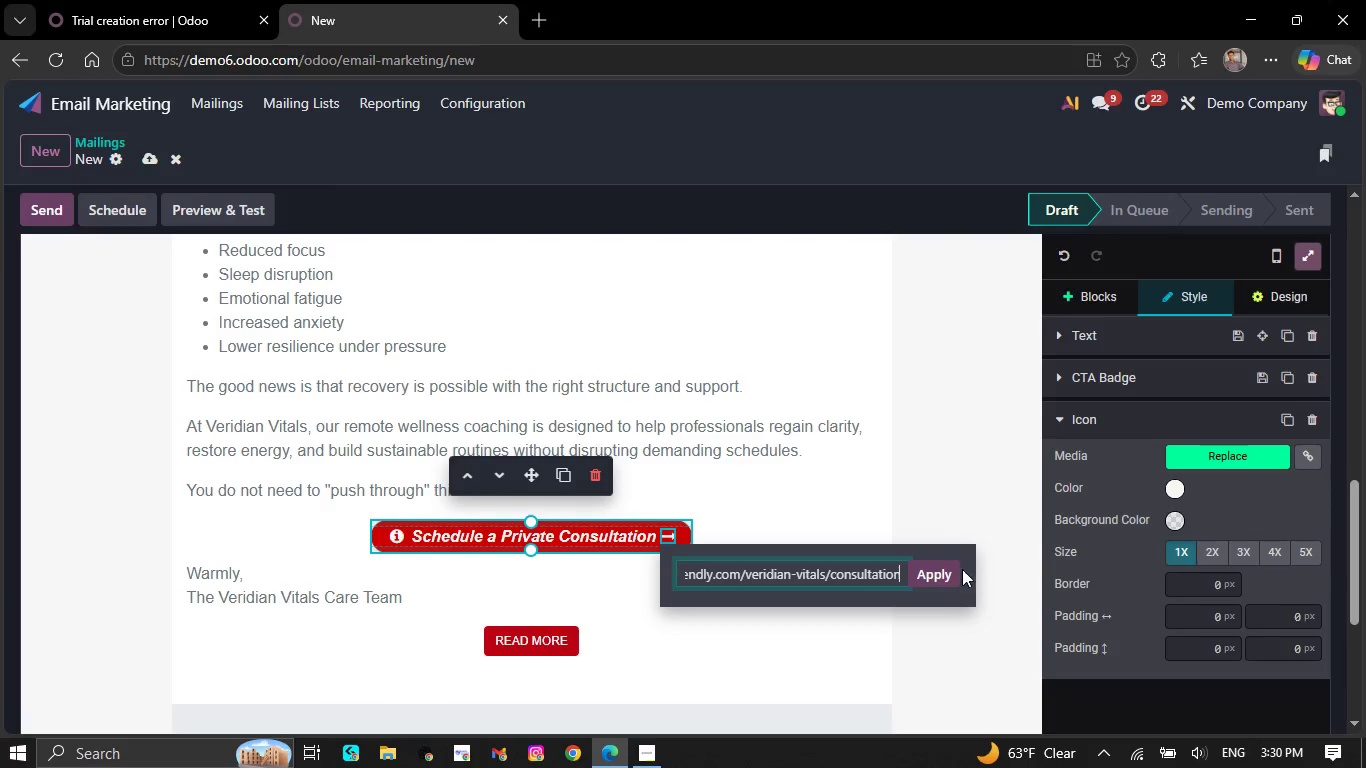 
left_click([947, 573])
 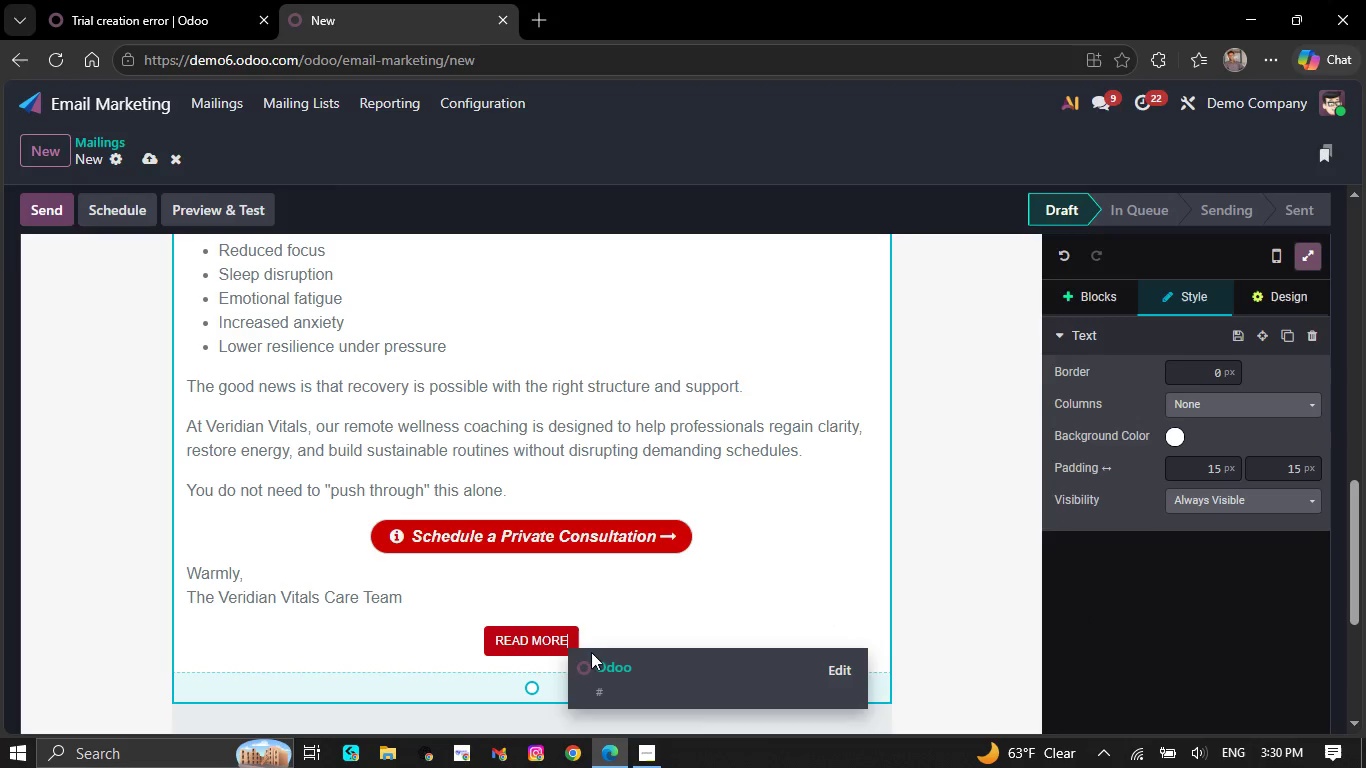 
key(Backspace)
 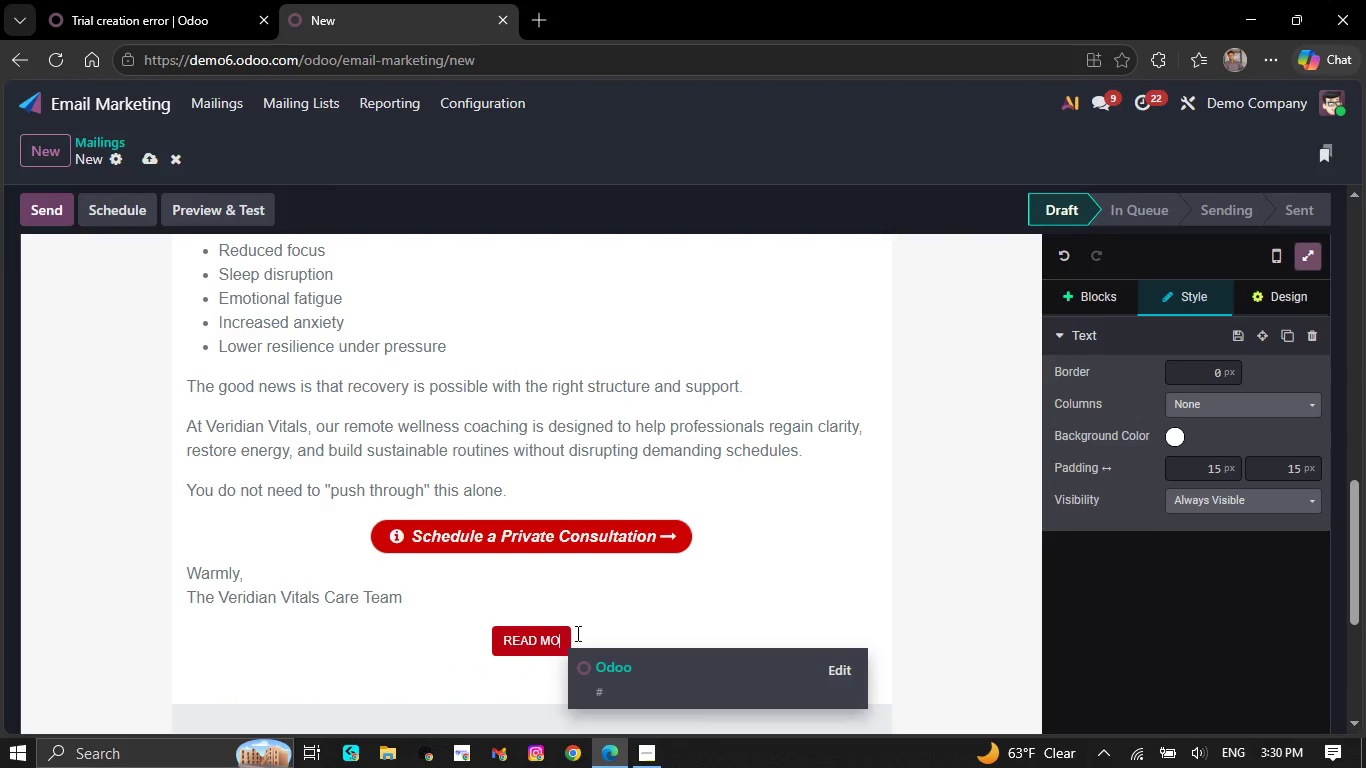 
key(Backspace)
 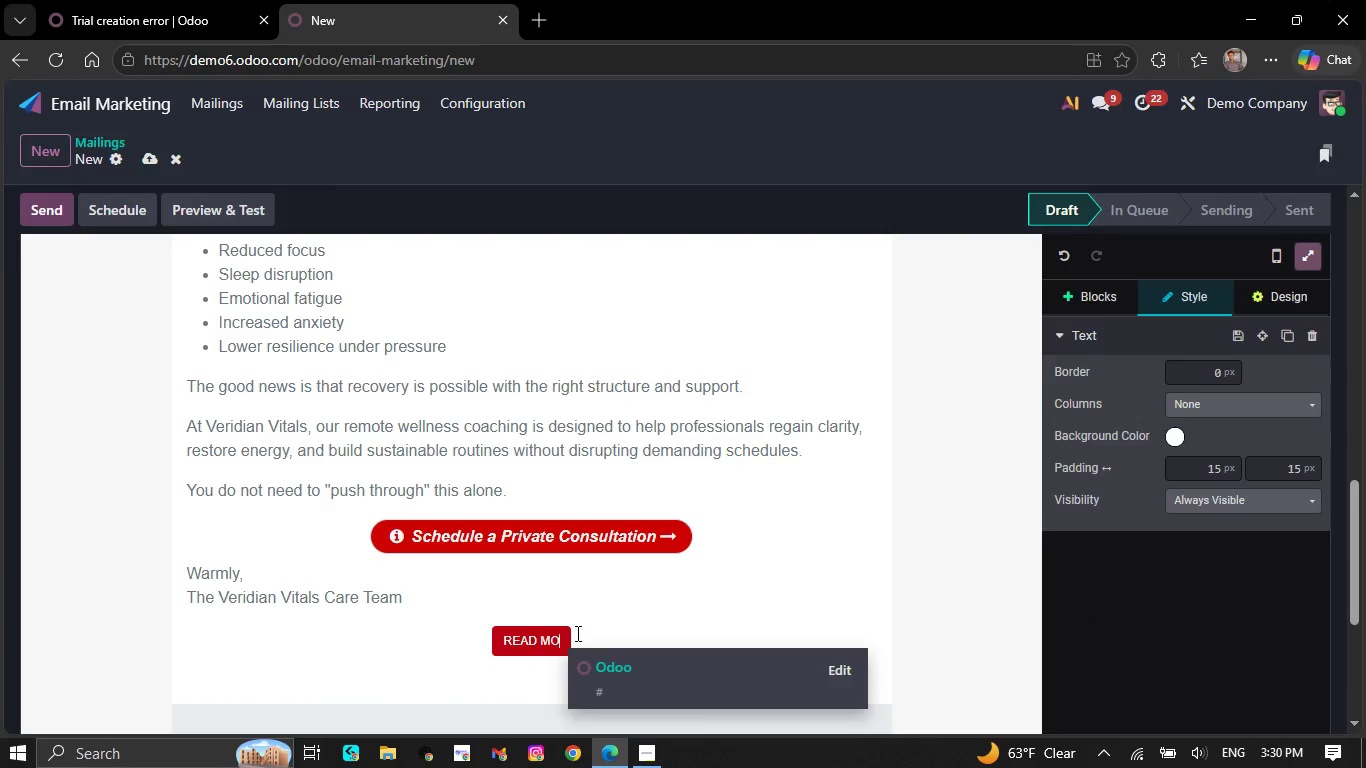 
key(Backspace)
 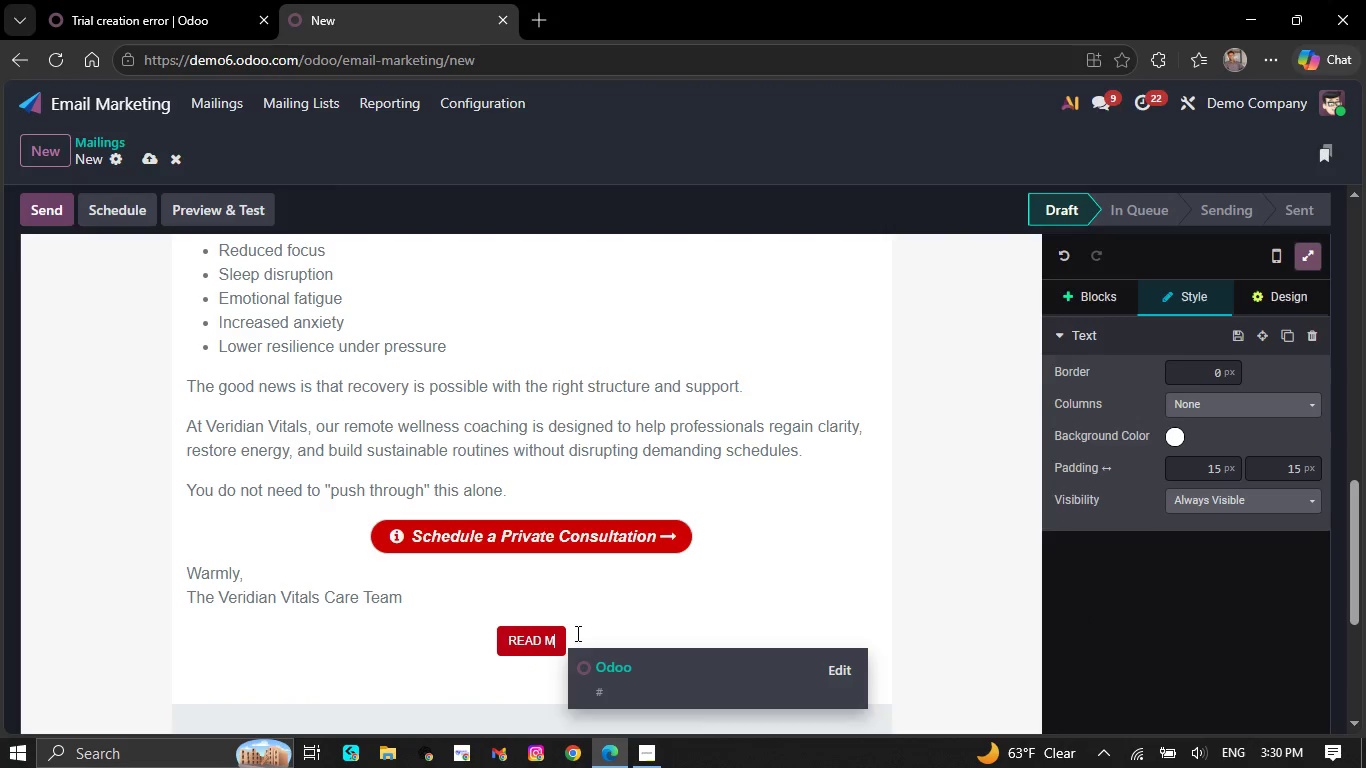 
key(Backspace)
 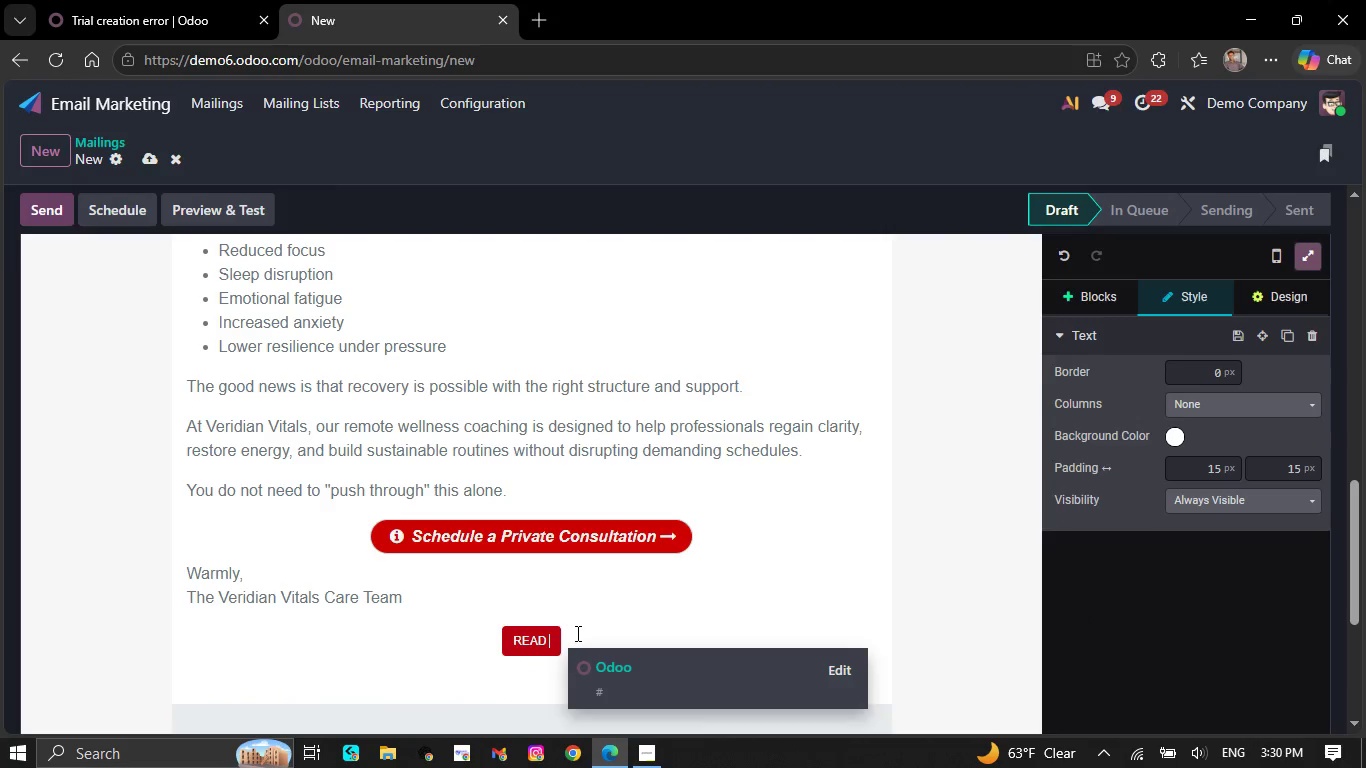 
key(Backspace)
 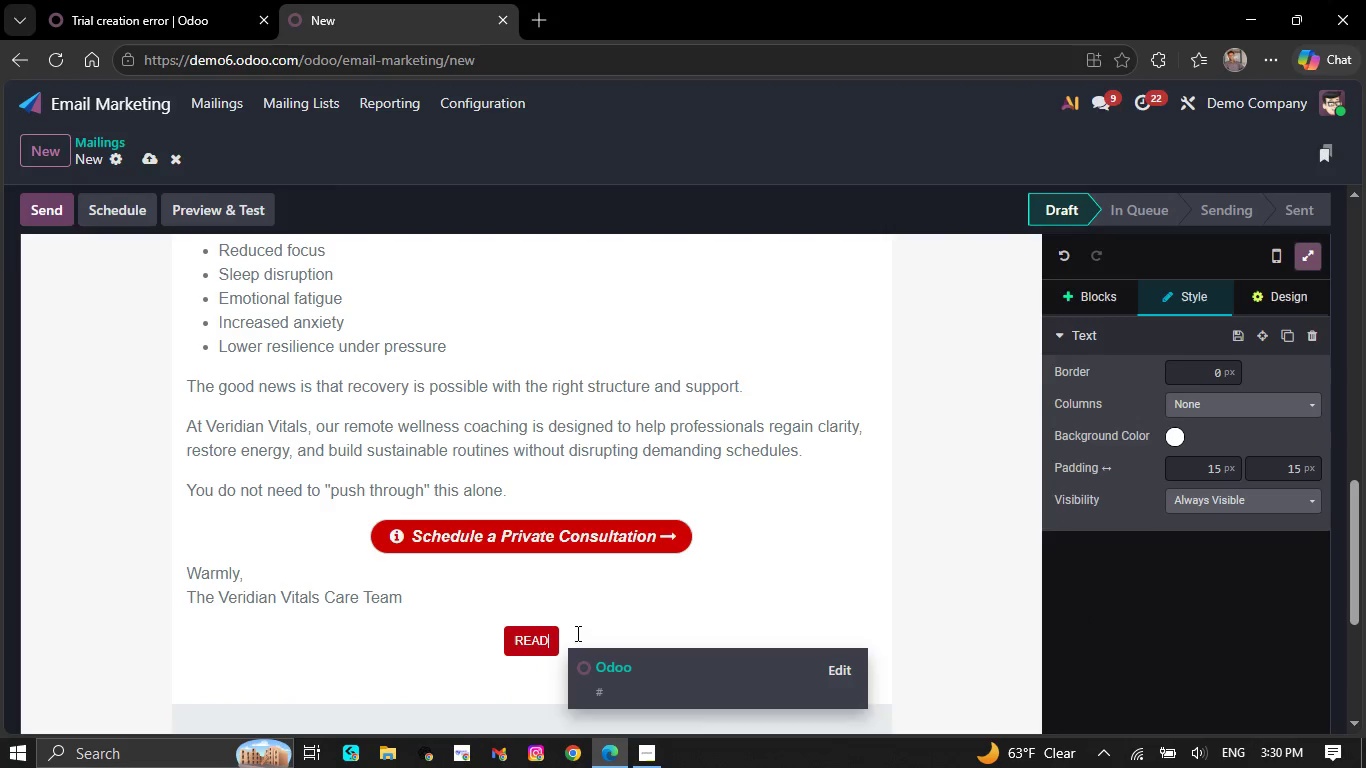 
key(Backspace)
 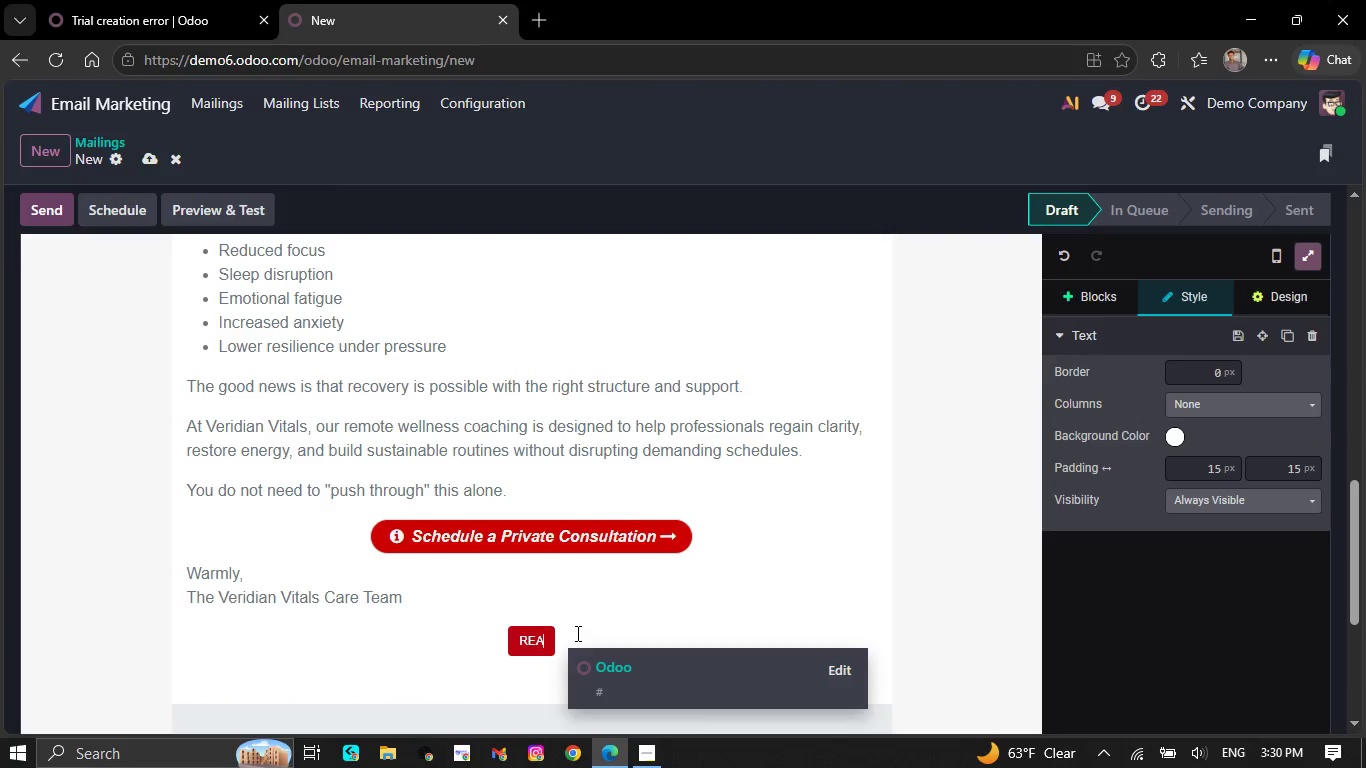 
key(Backspace)
 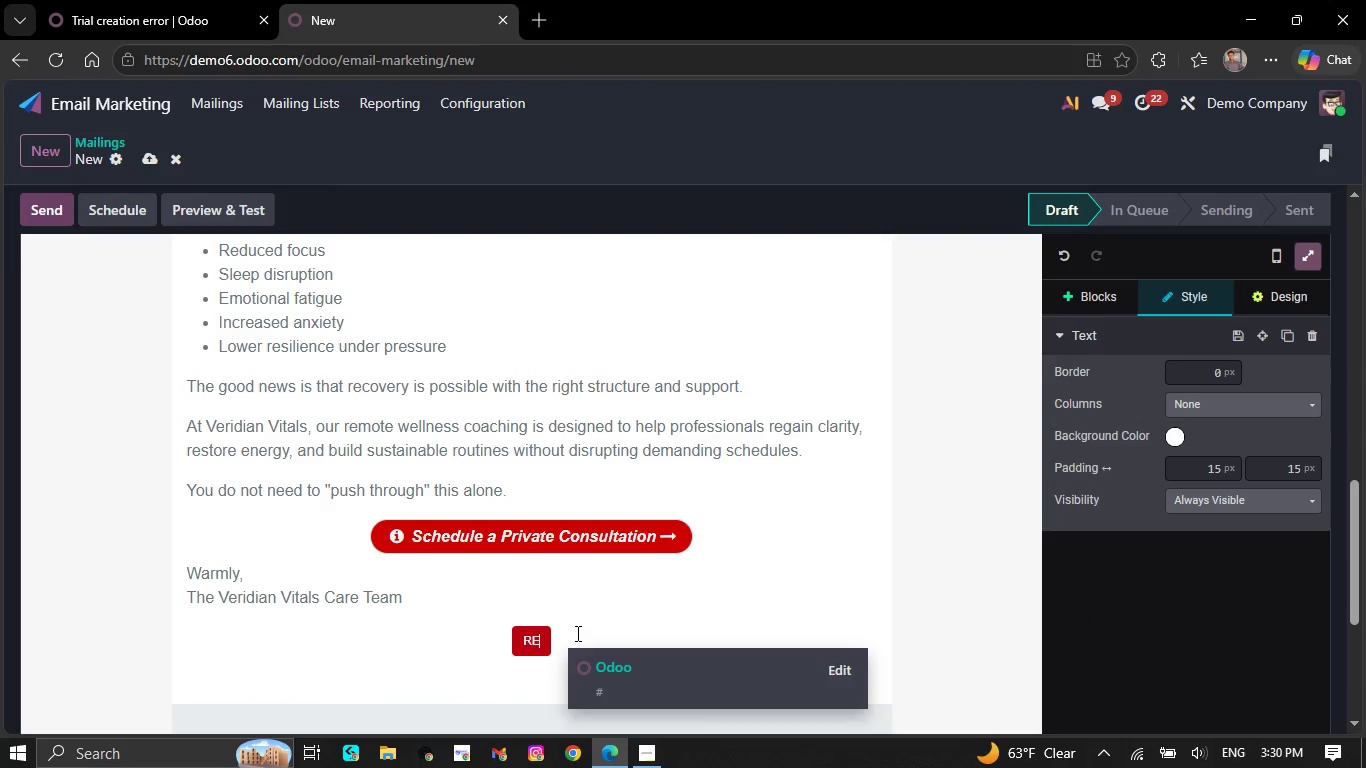 
key(Backspace)
 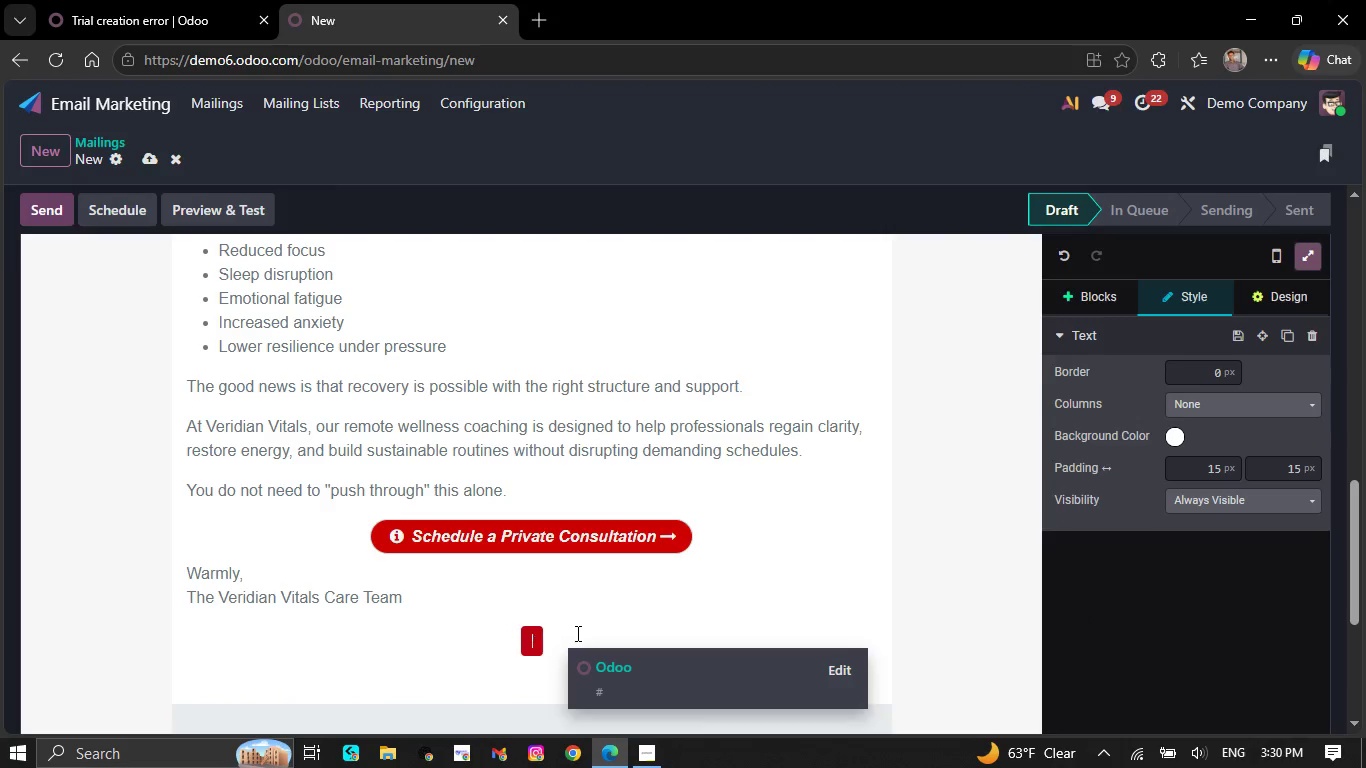 
key(Backspace)
 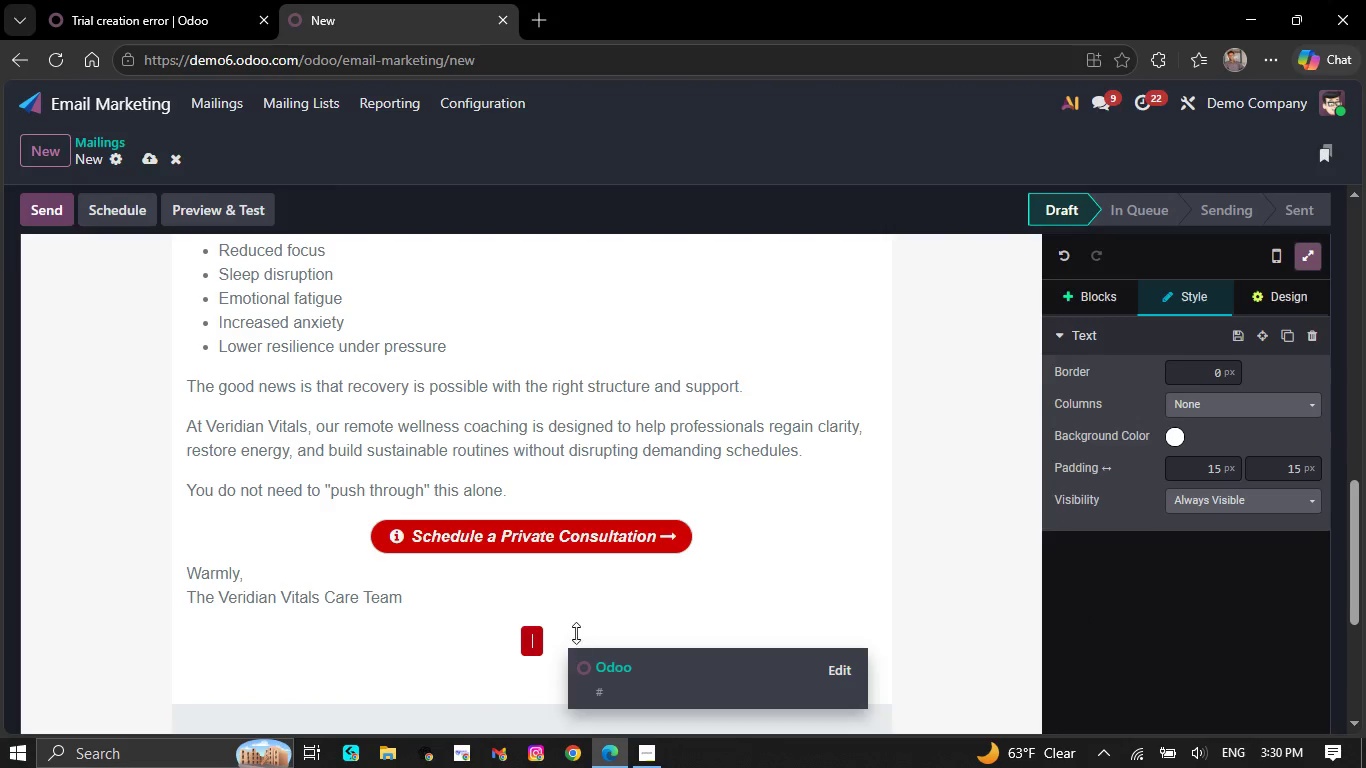 
key(Backspace)
 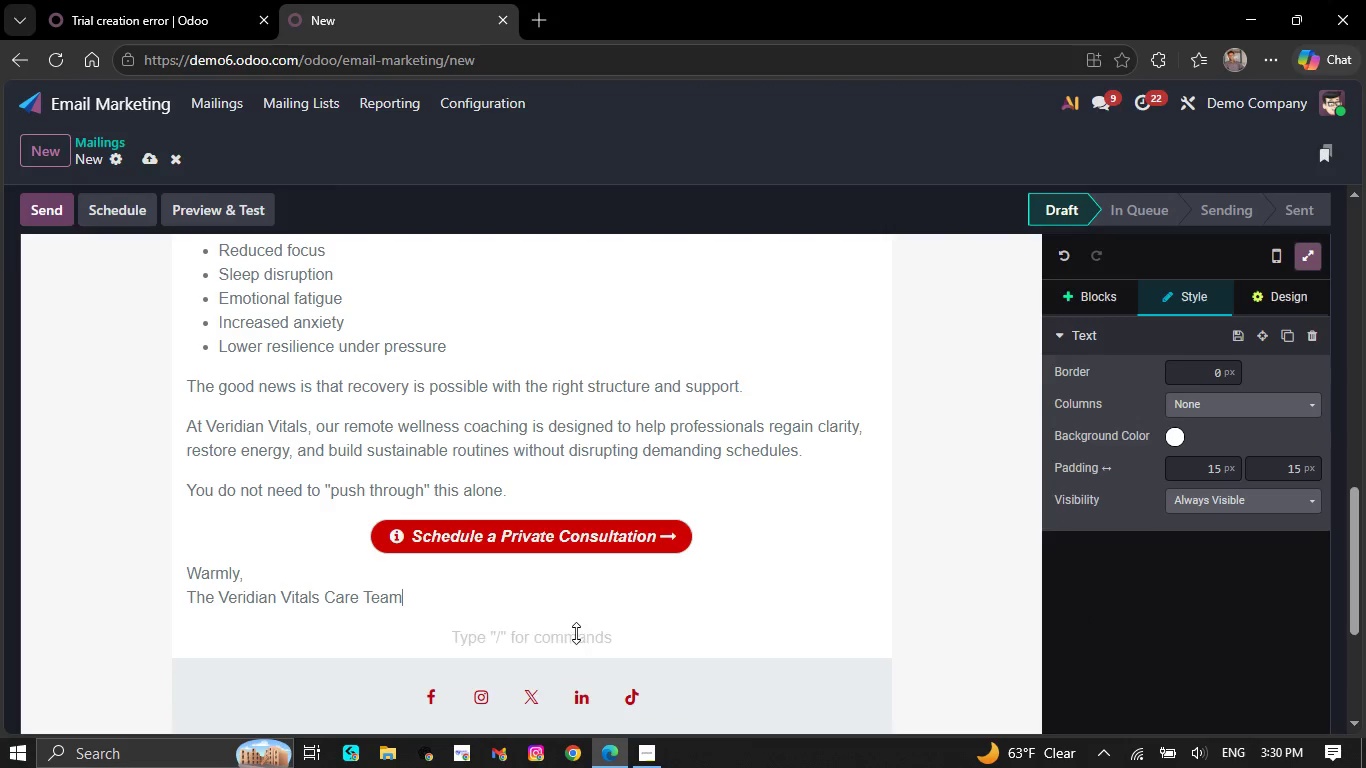 
key(Backspace)
 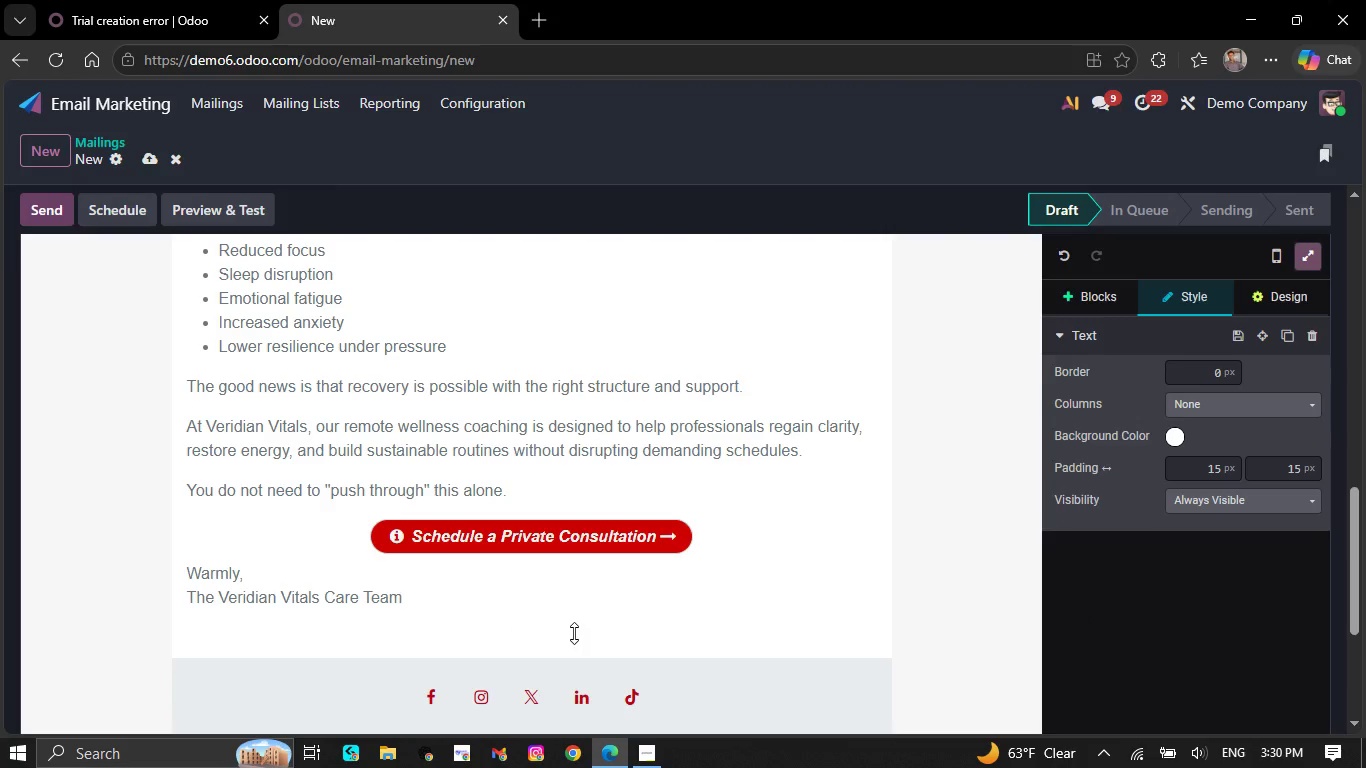 
scroll: coordinate [572, 633], scroll_direction: up, amount: 5.0
 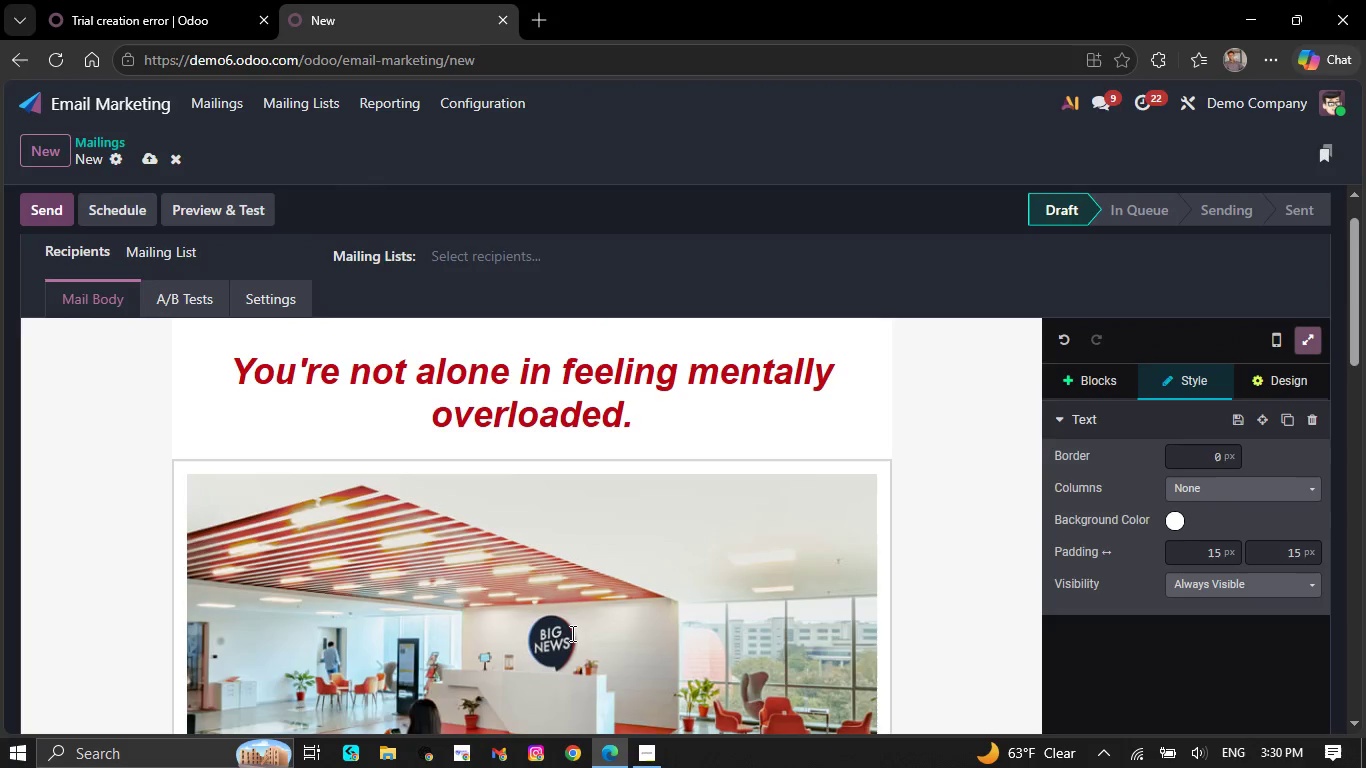 
scroll: coordinate [571, 635], scroll_direction: none, amount: 0.0
 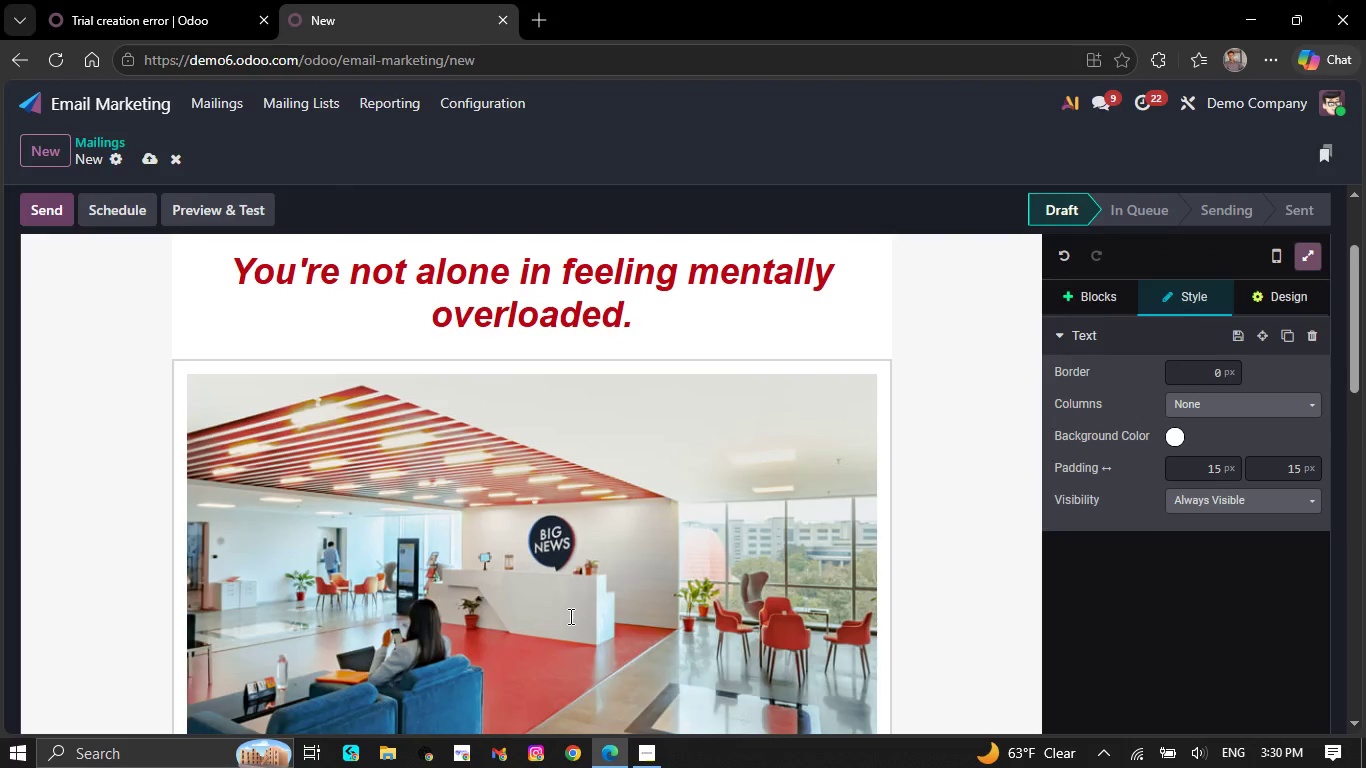 
double_click([568, 615])
 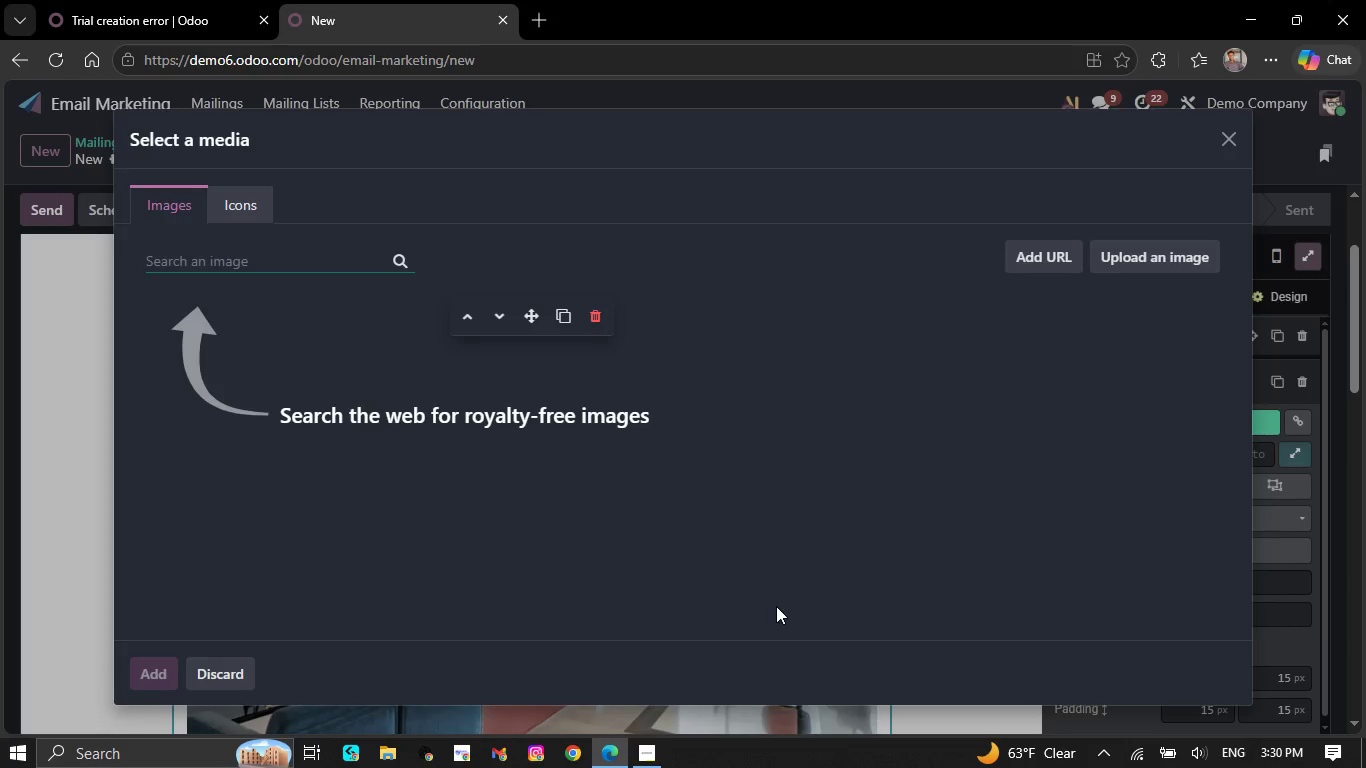 
wait(5.78)
 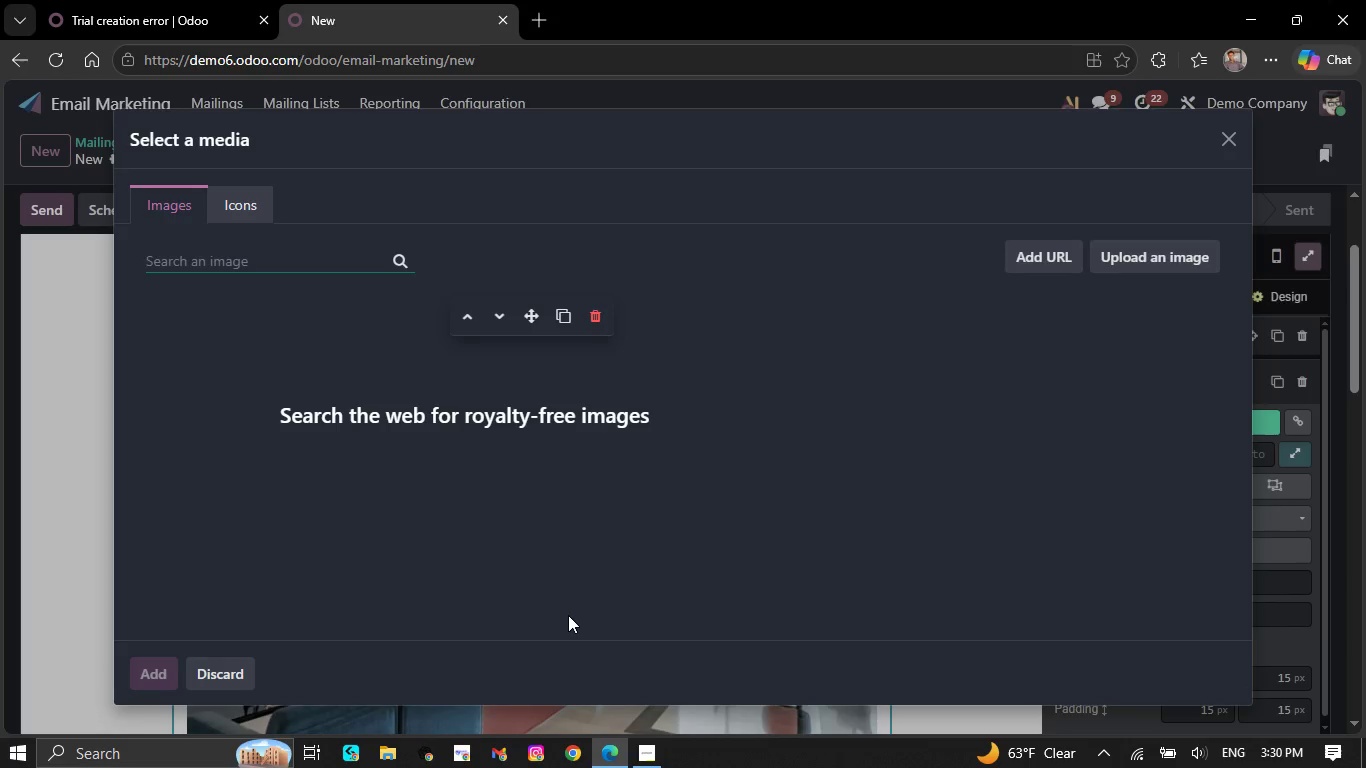 
left_click([639, 743])